 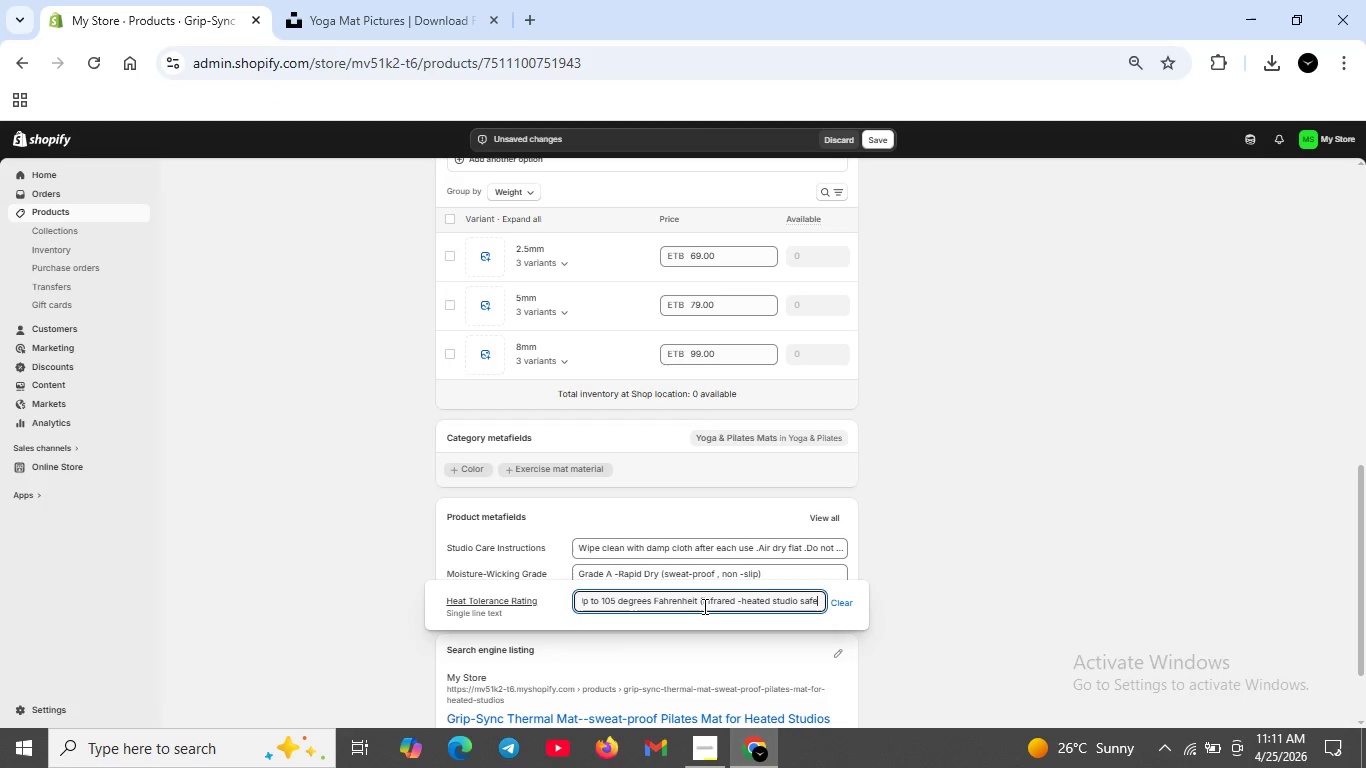 
key(Backspace)
 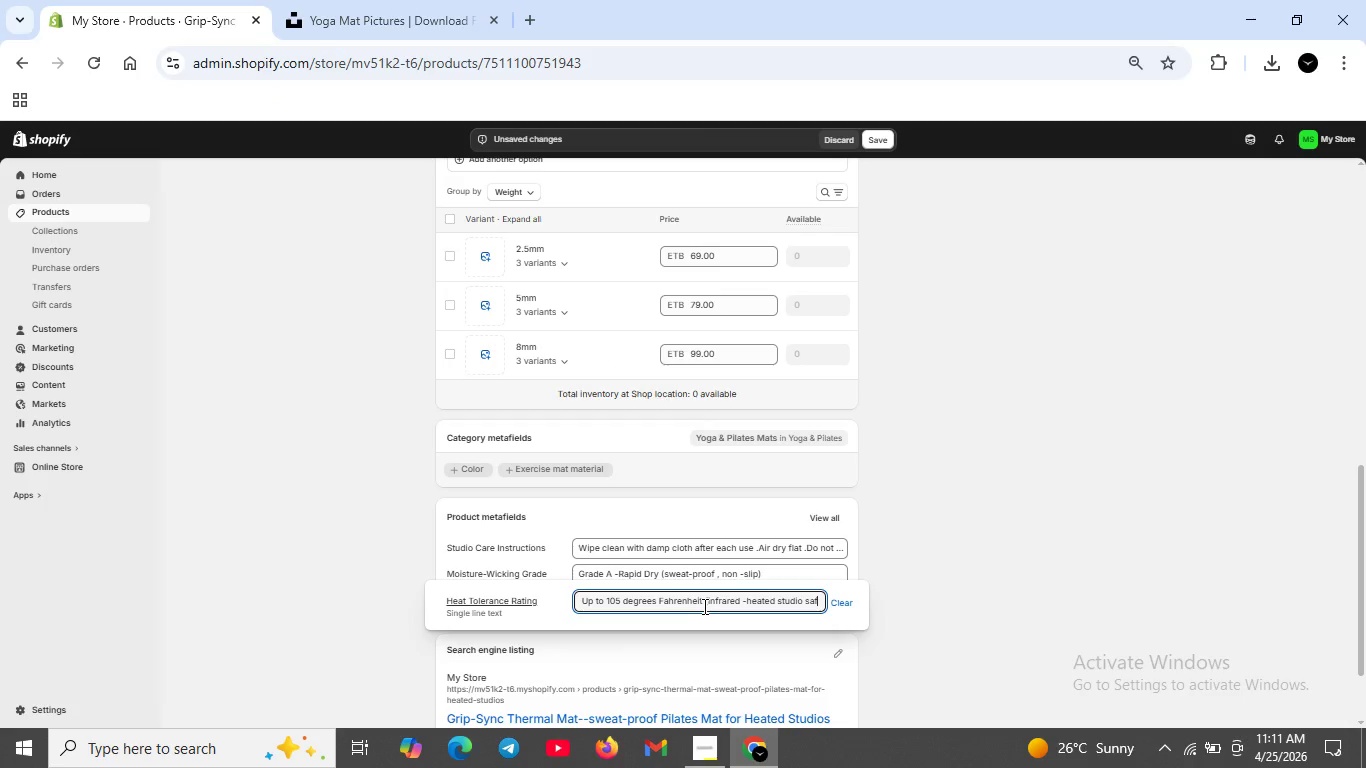 
key(E)
 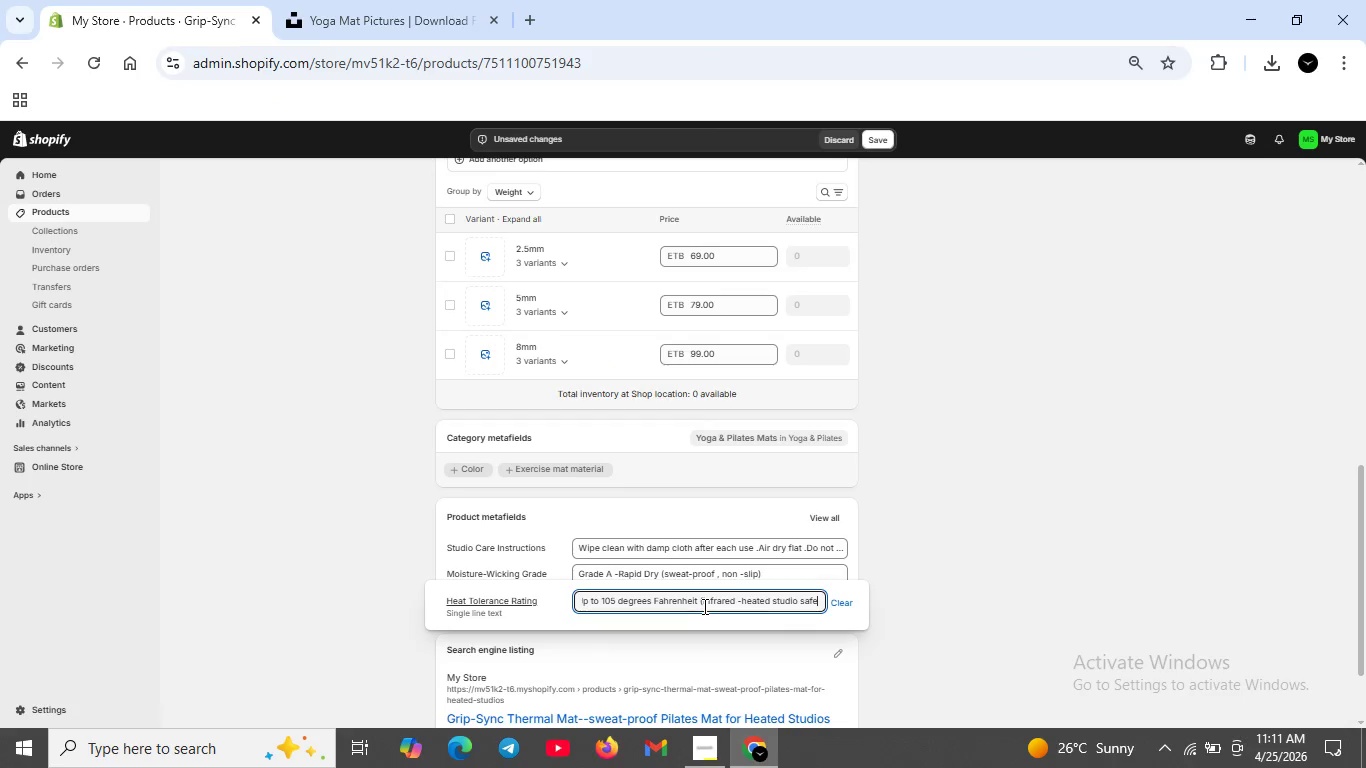 
hold_key(key=End, duration=0.53)
 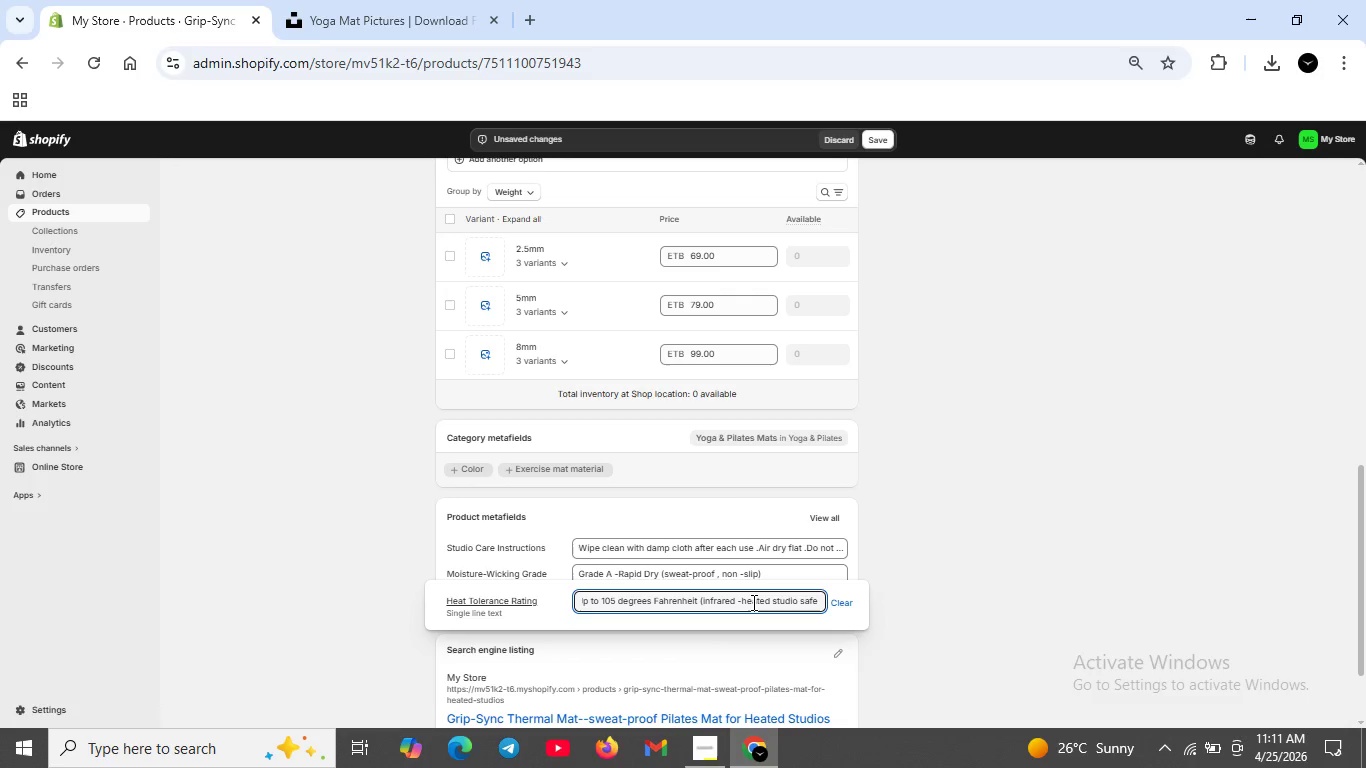 
wait(9.97)
 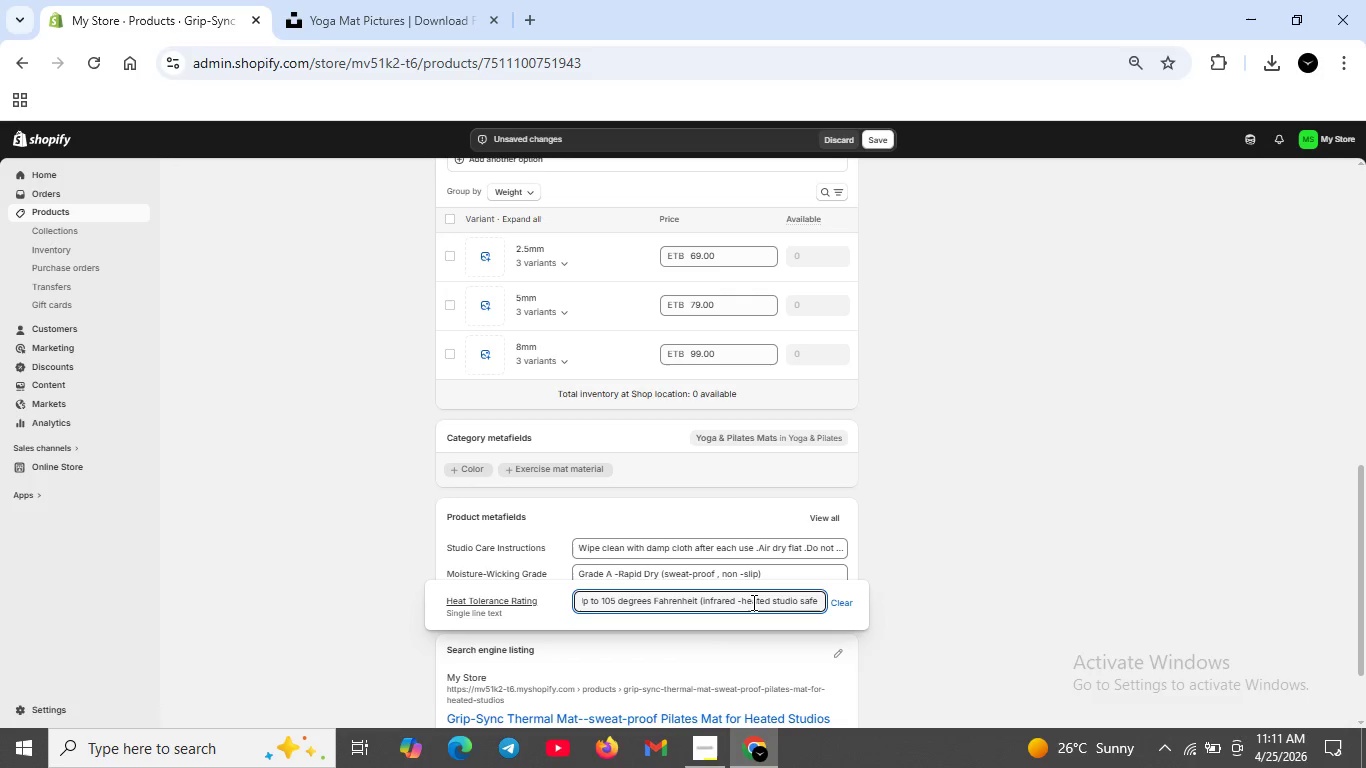 
left_click([821, 604])
 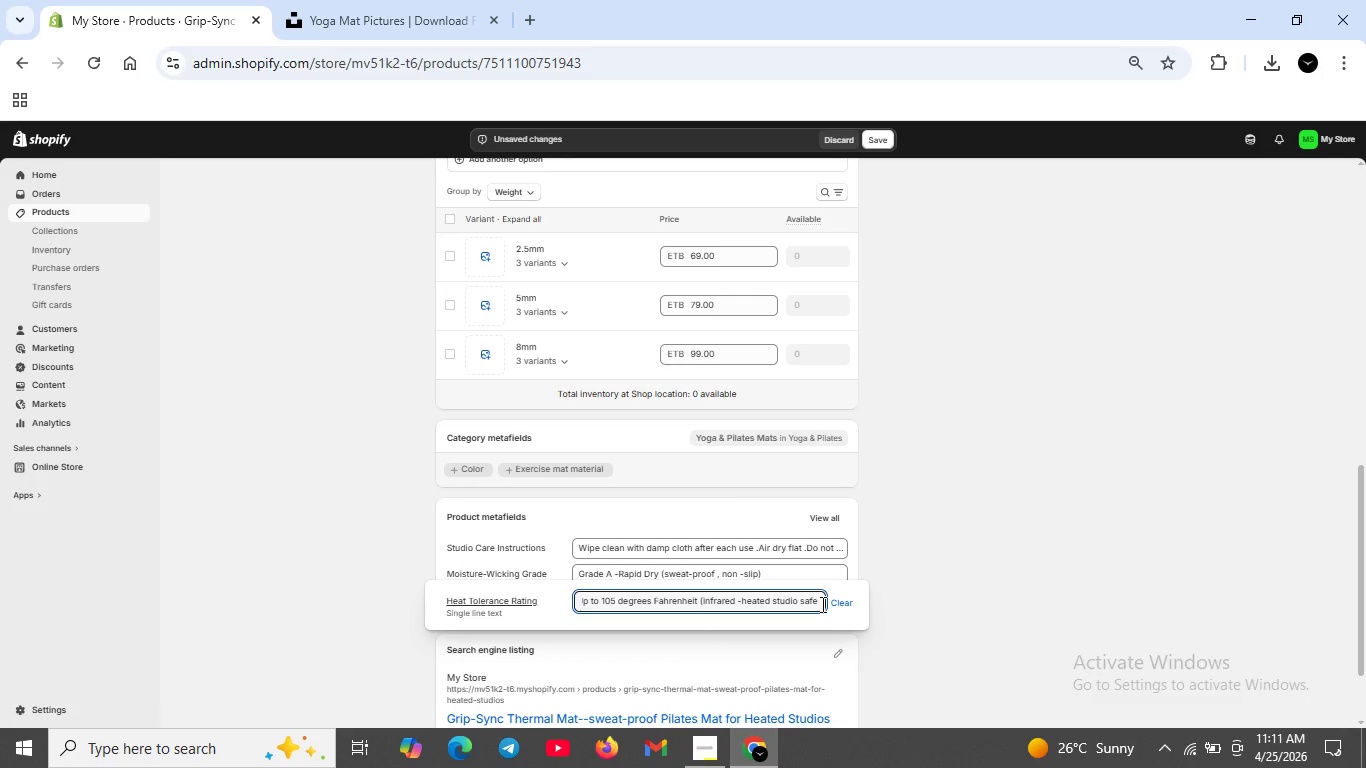 
key(Shift+0)
 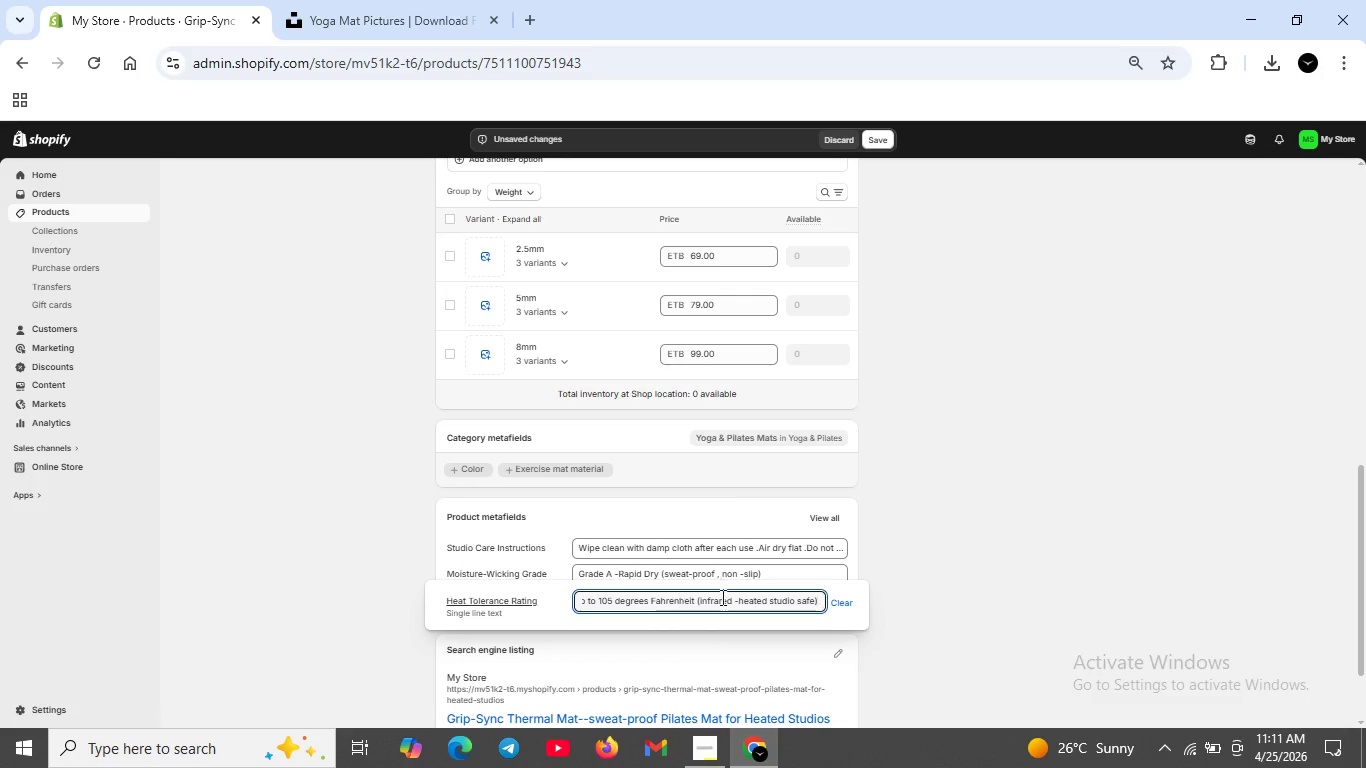 
left_click([985, 599])
 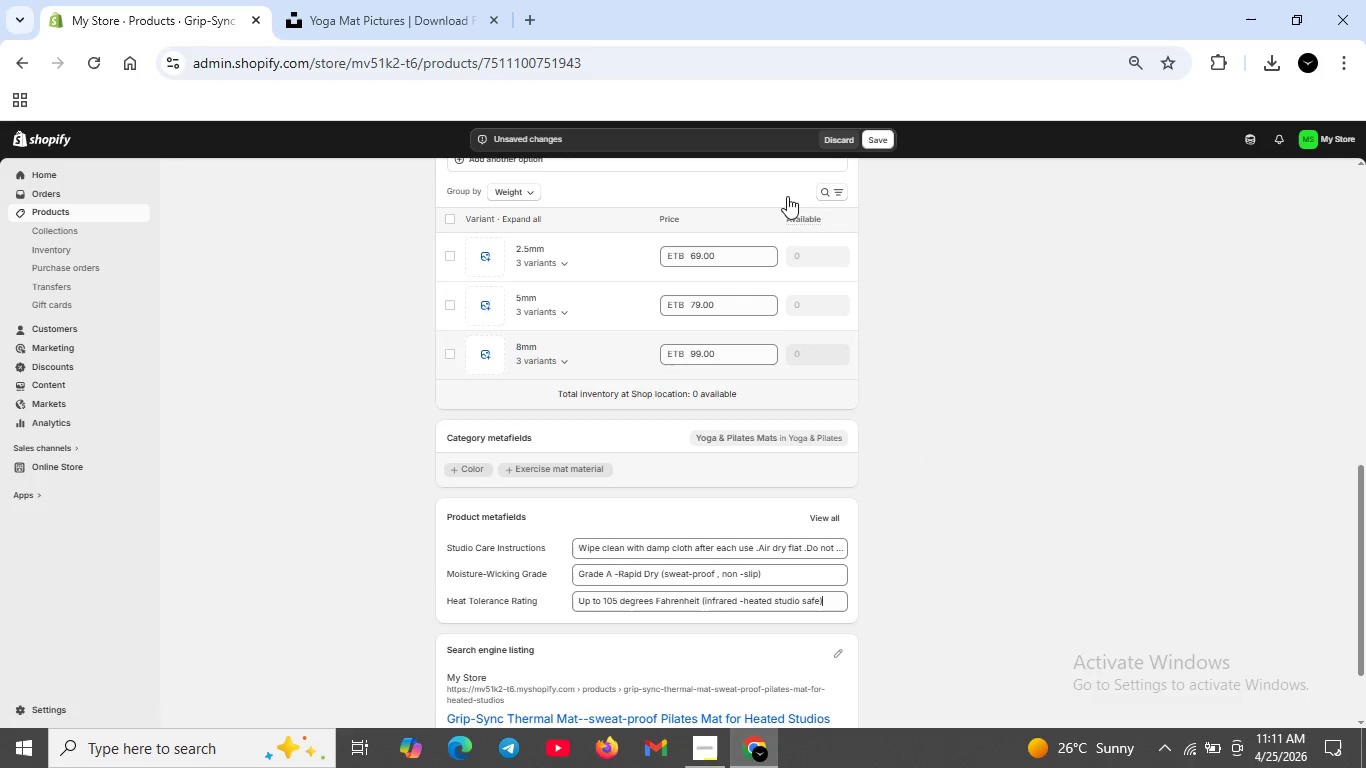 
left_click([883, 137])
 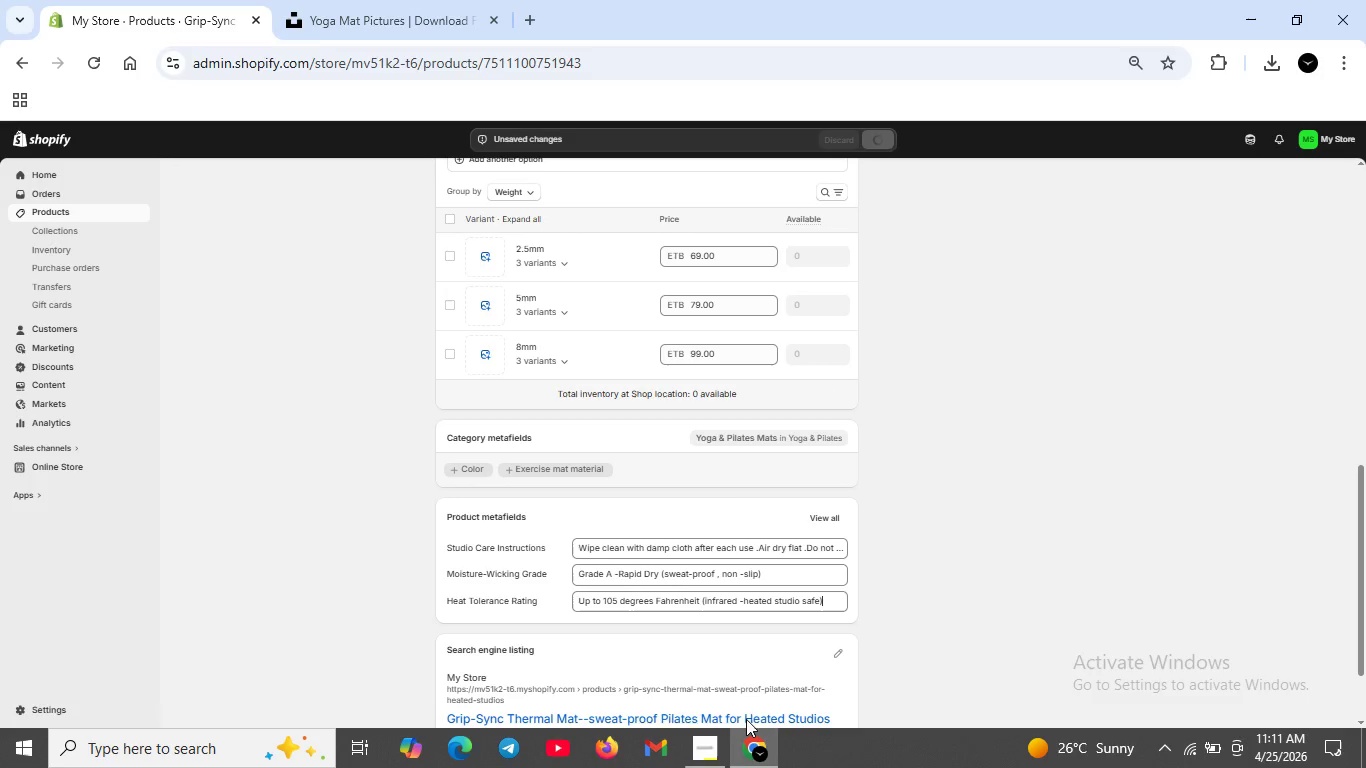 
wait(7.22)
 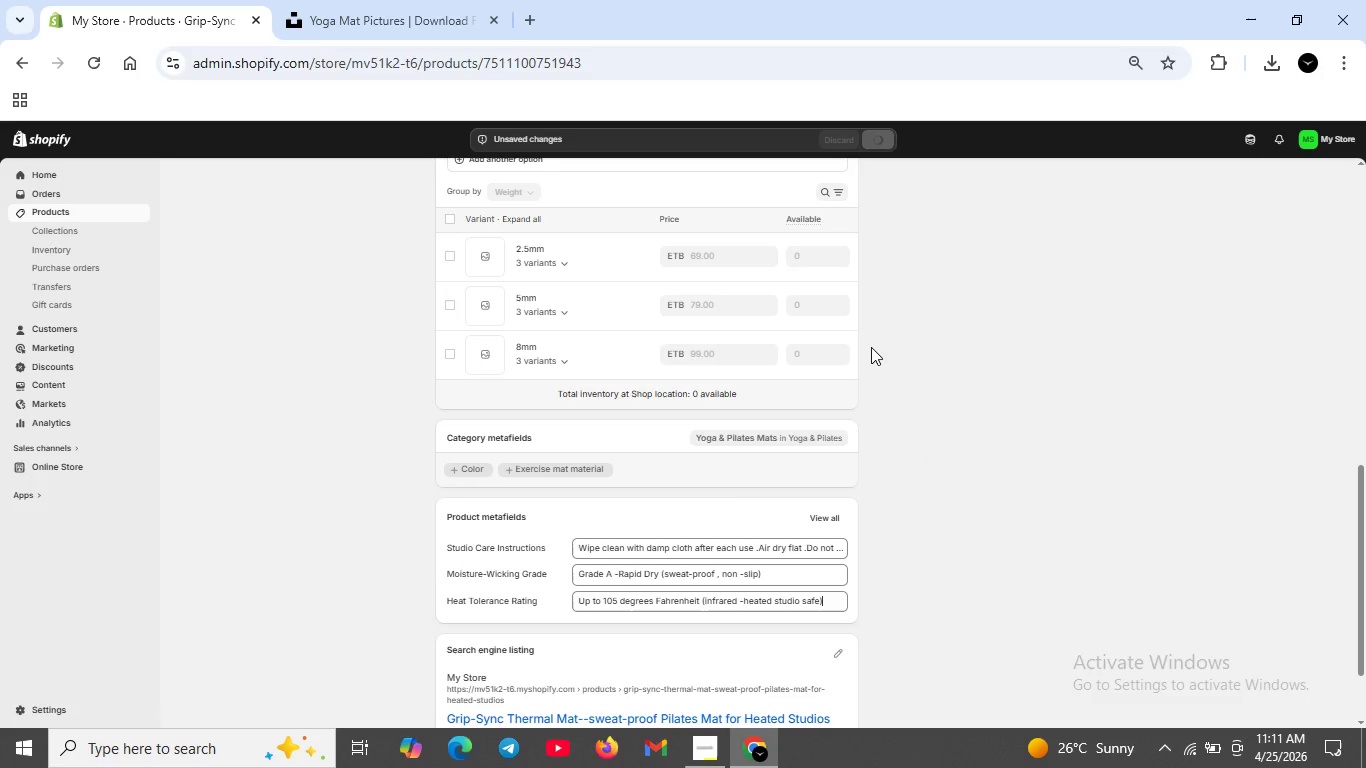 
scroll: coordinate [837, 577], scroll_direction: down, amount: 5.0
 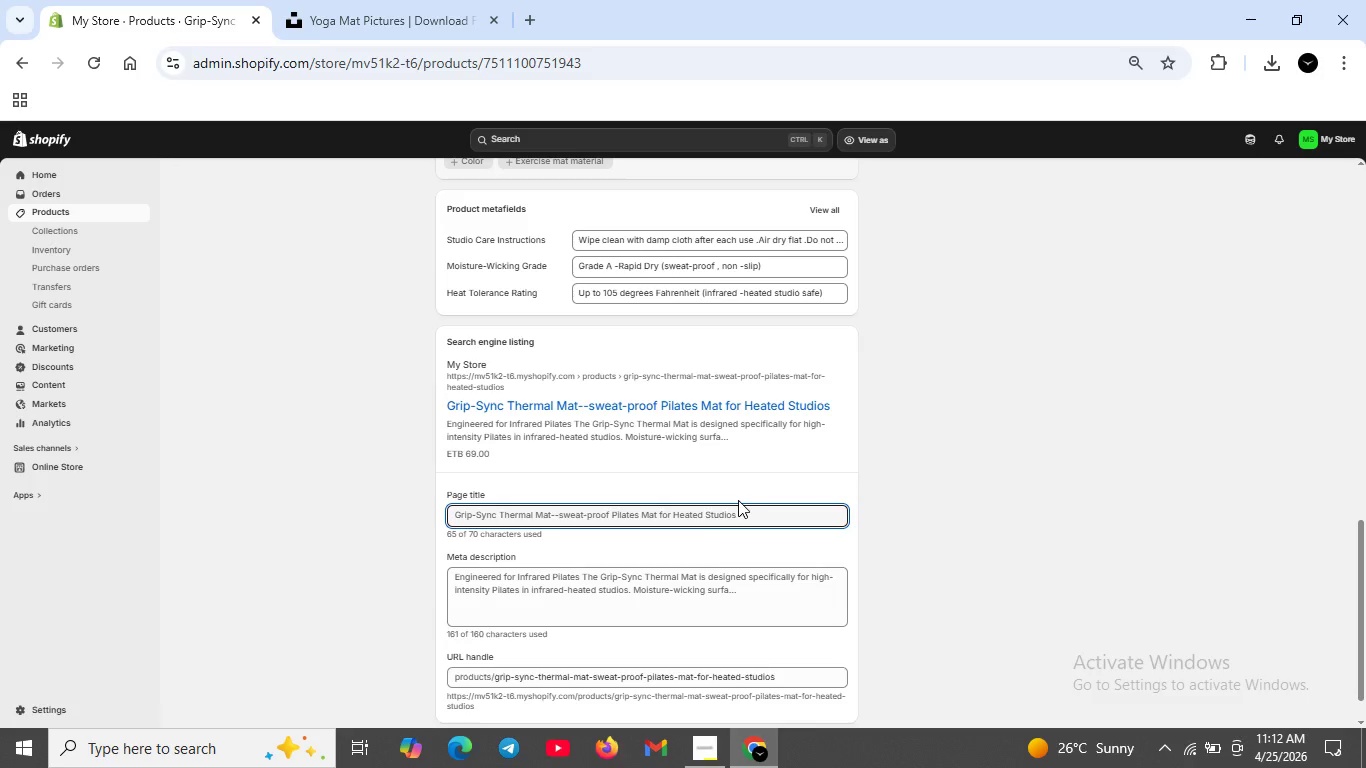 
left_click([673, 604])
 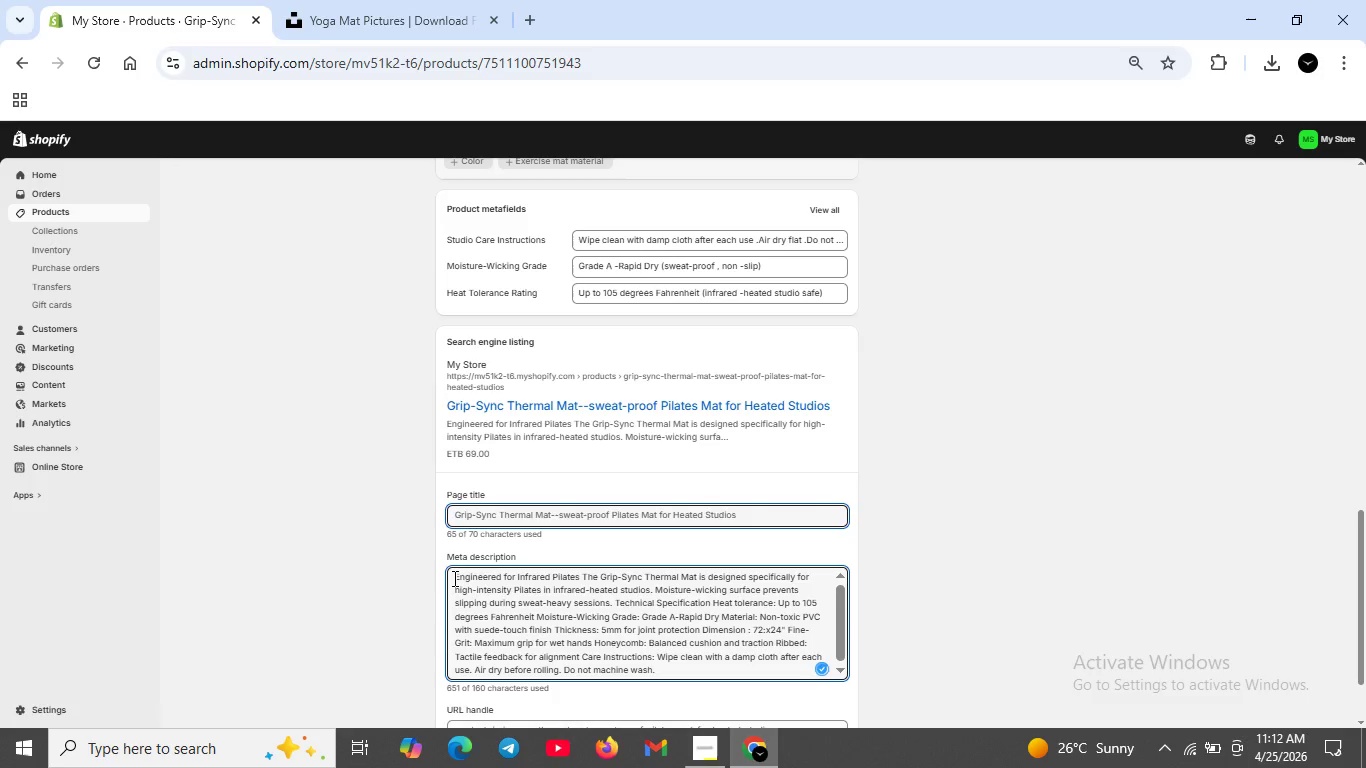 
left_click_drag(start_coordinate=[453, 578], to_coordinate=[667, 670])
 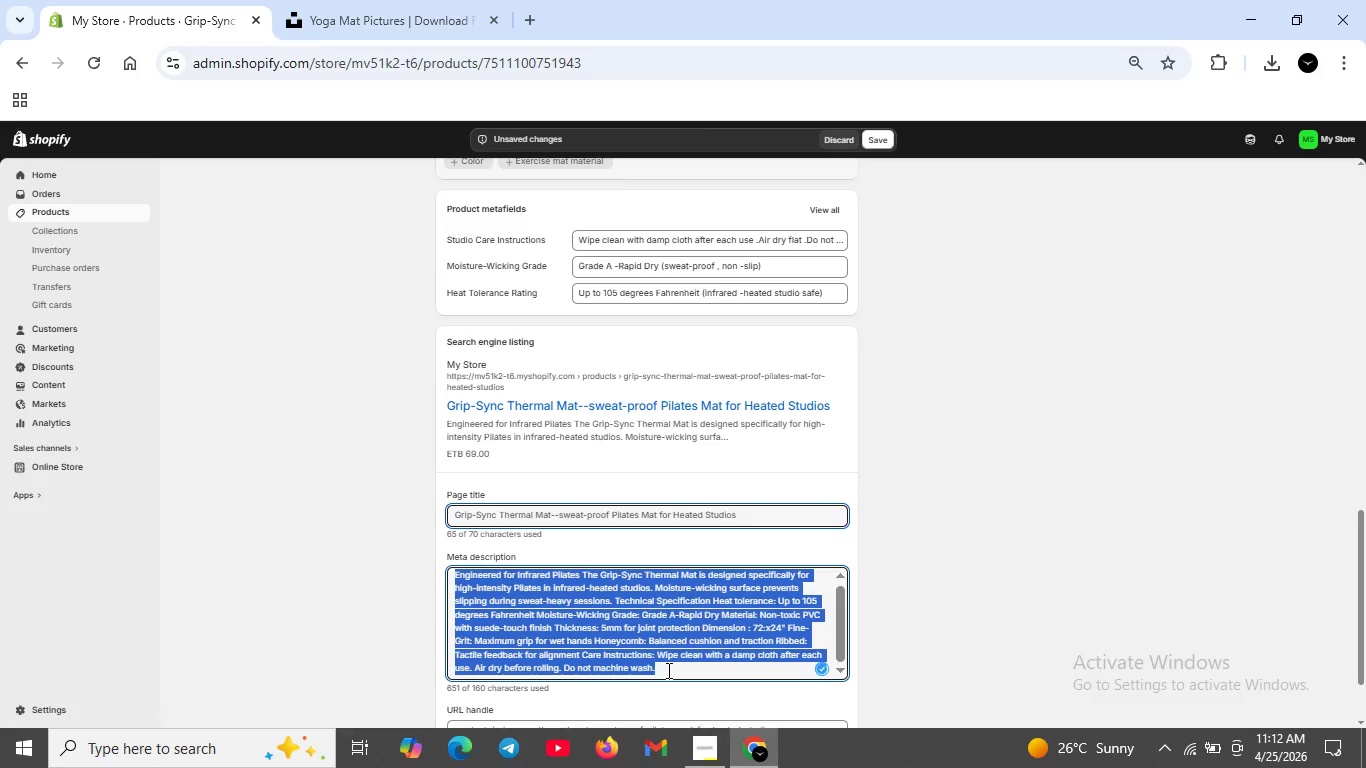 
key(Backspace)
type(Grp )
key(Backspace)
type(-sync thermal mat fr)
key(Backspace)
type(or infa)
key(Backspace)
type(rared -heated pilates )
key(Backspace)
type(.Sweat-proof moisure )
key(Backspace)
type(-wicking surface . 2.5 mm , 5,[Insert])
key(Backspace)
type(mm or 8 m thicknesss with fine )
key(Backspace)
type(-grit , honeycomb , or ribbed texture.)
 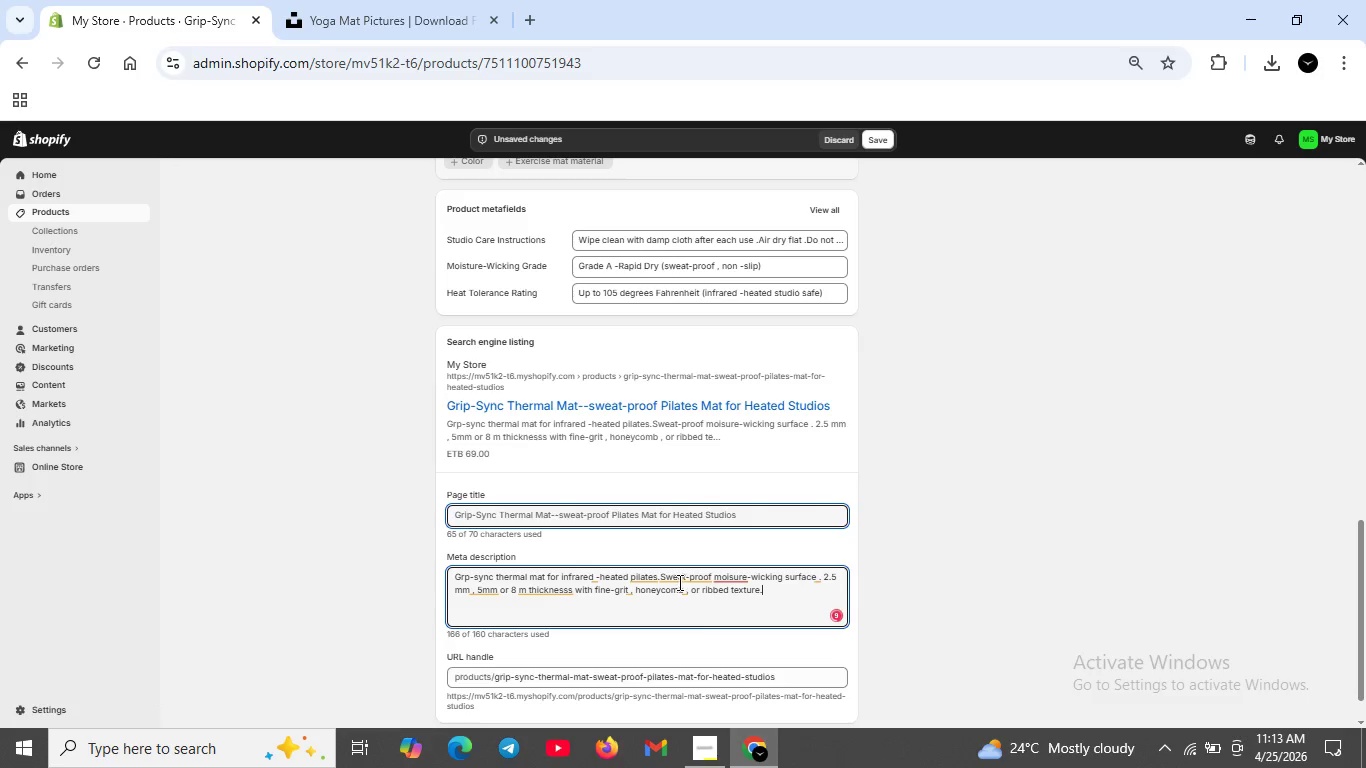 
left_click([669, 578])
 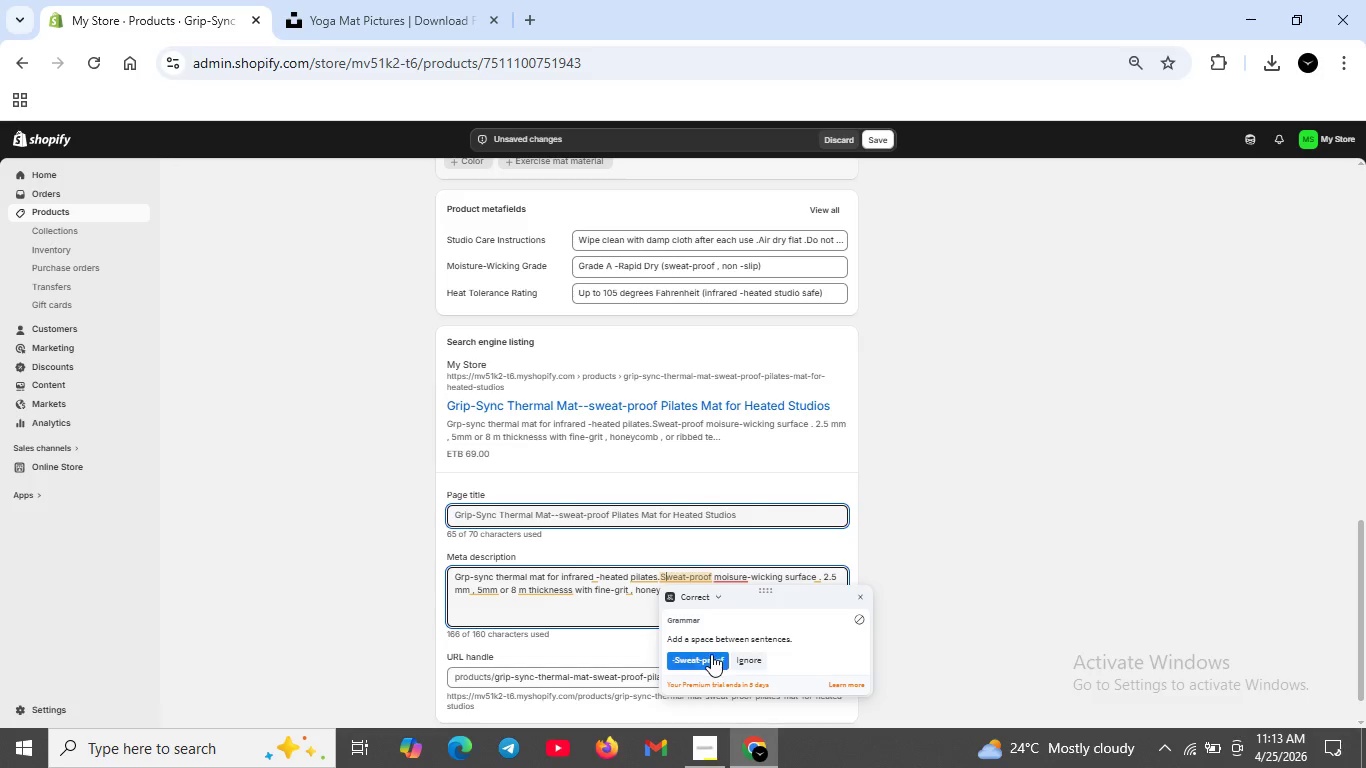 
left_click([711, 654])
 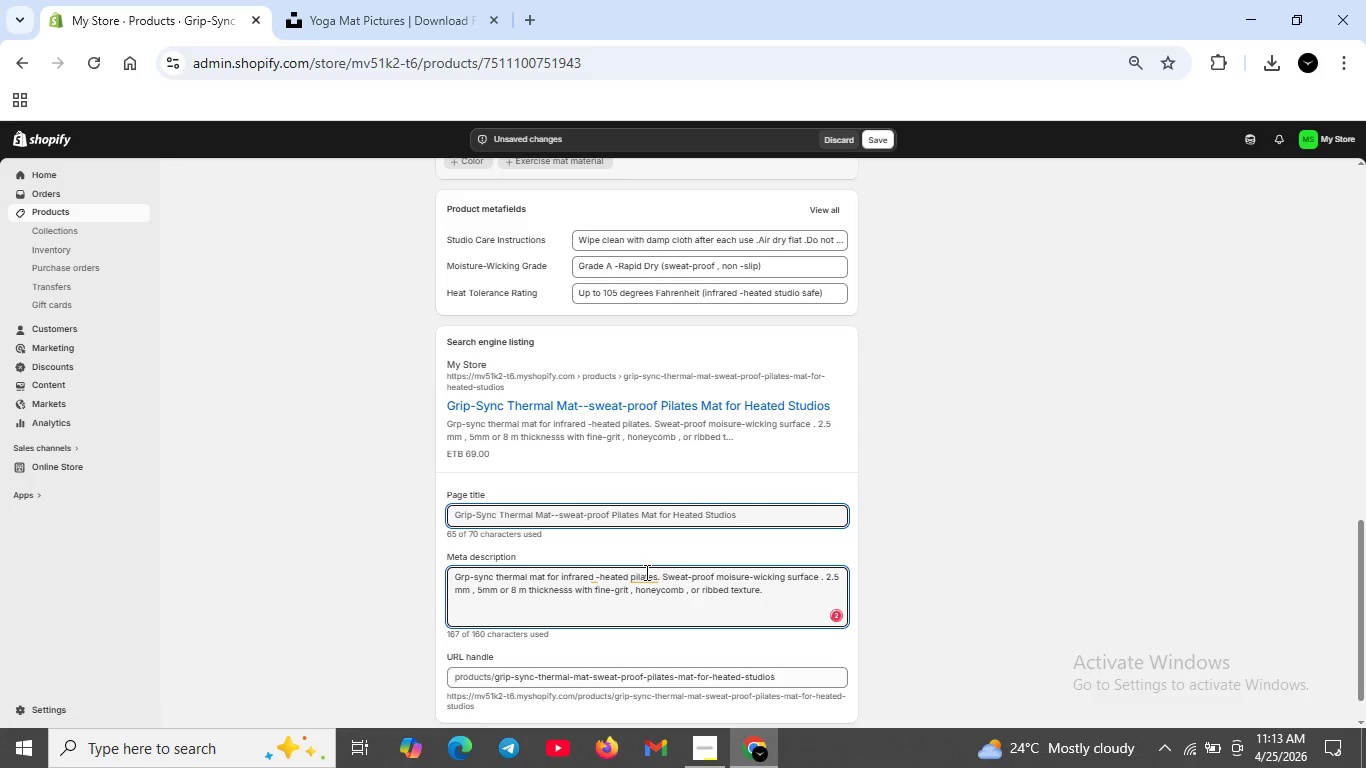 
left_click([645, 572])
 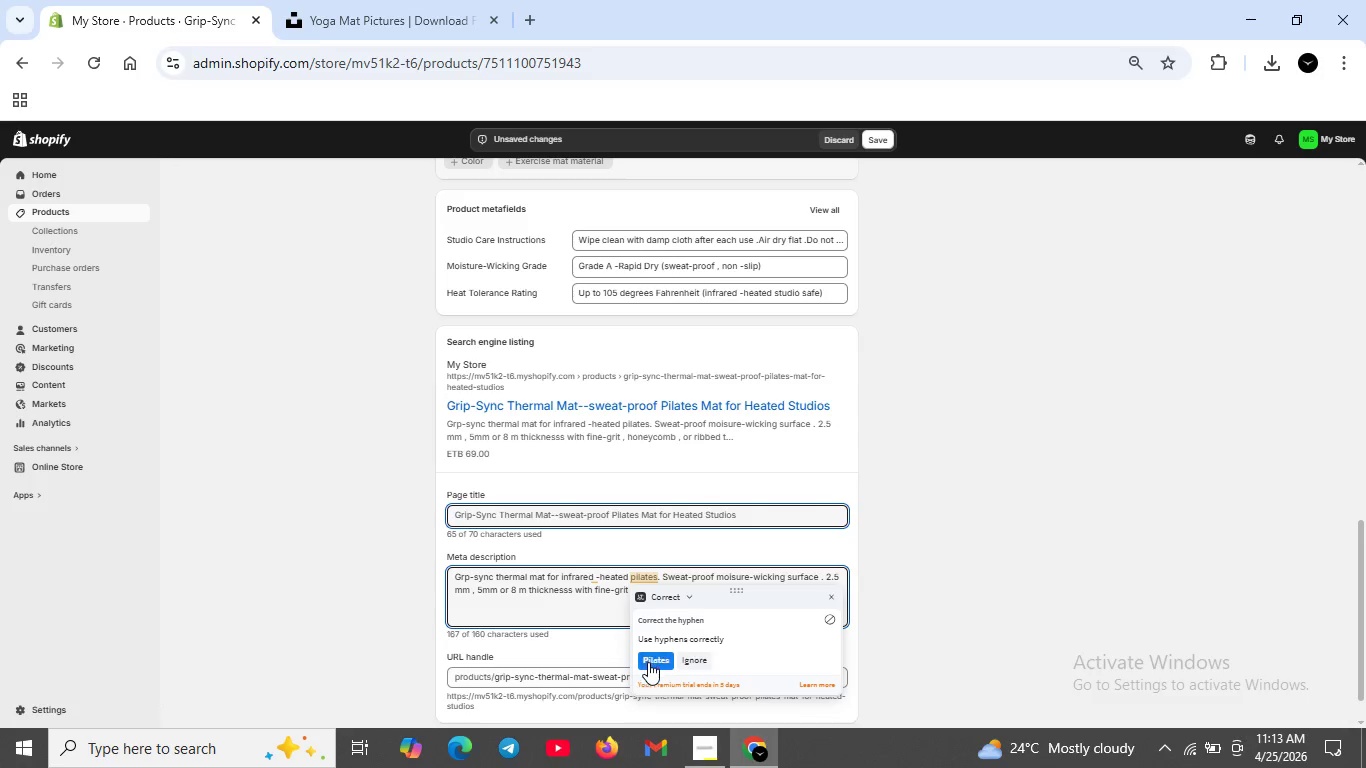 
left_click([648, 662])
 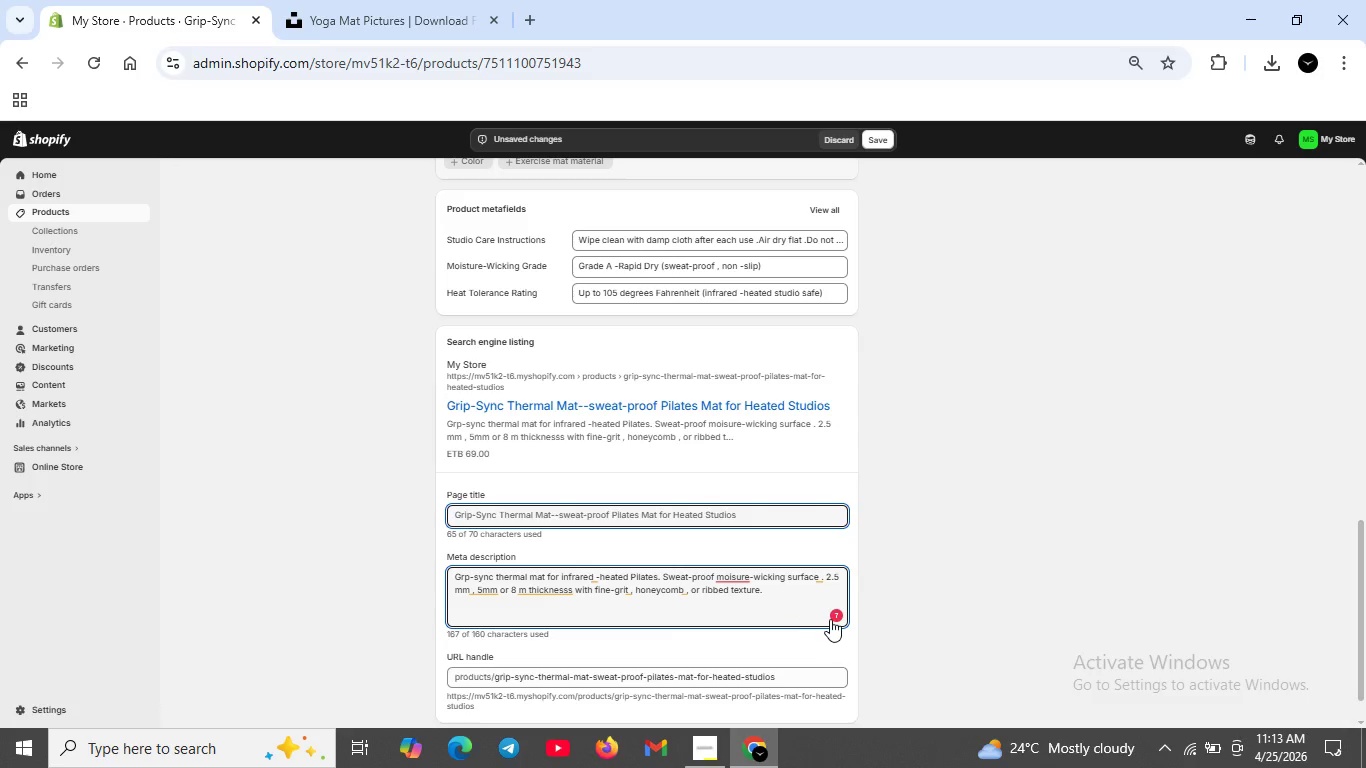 
left_click([834, 619])
 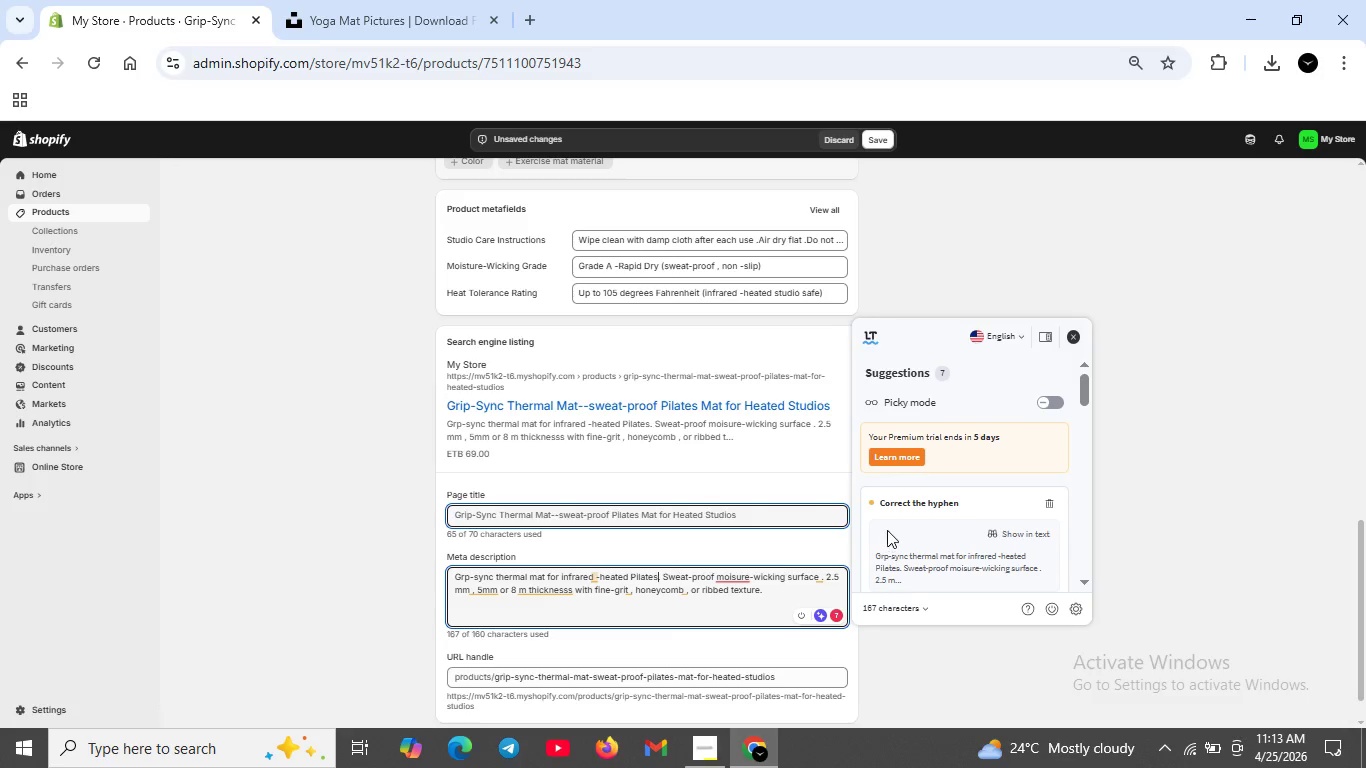 
scroll: coordinate [887, 530], scroll_direction: down, amount: 3.0
 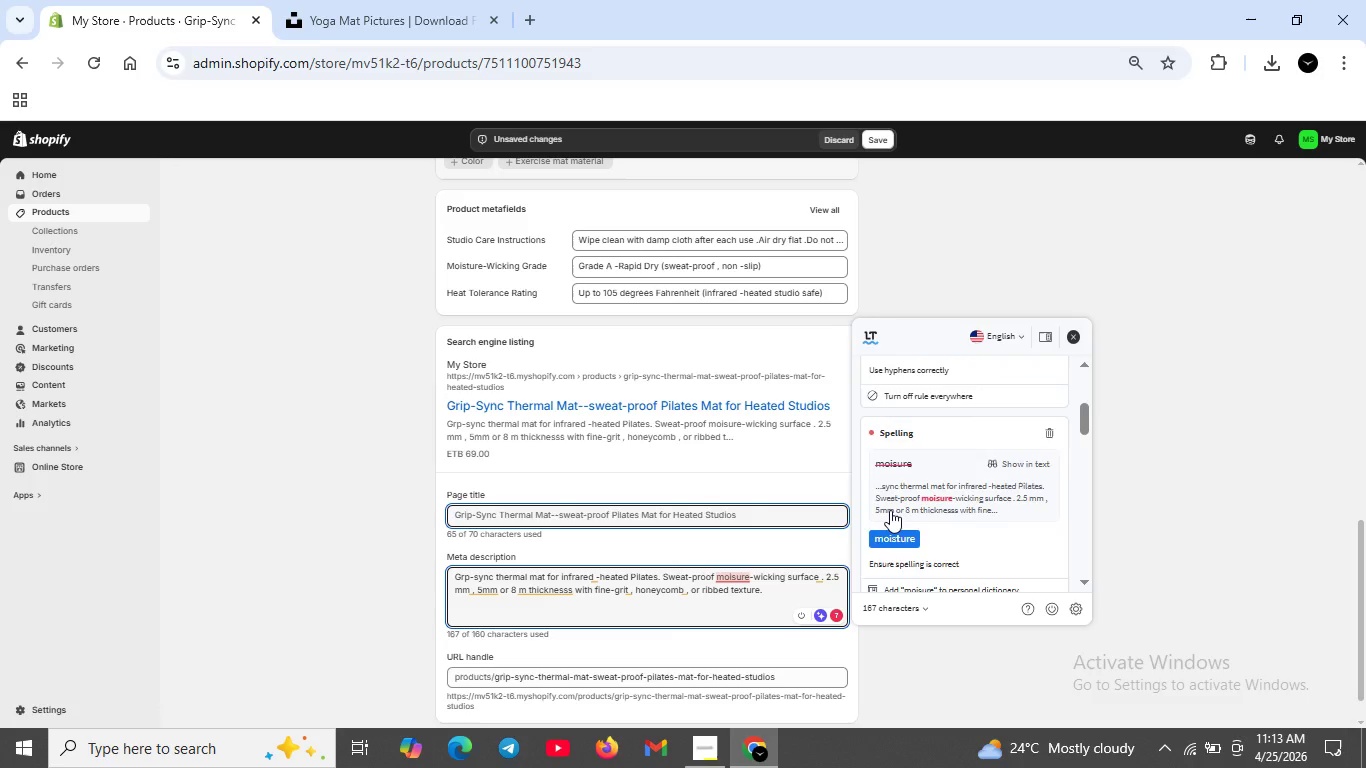 
scroll: coordinate [890, 510], scroll_direction: up, amount: 1.0
 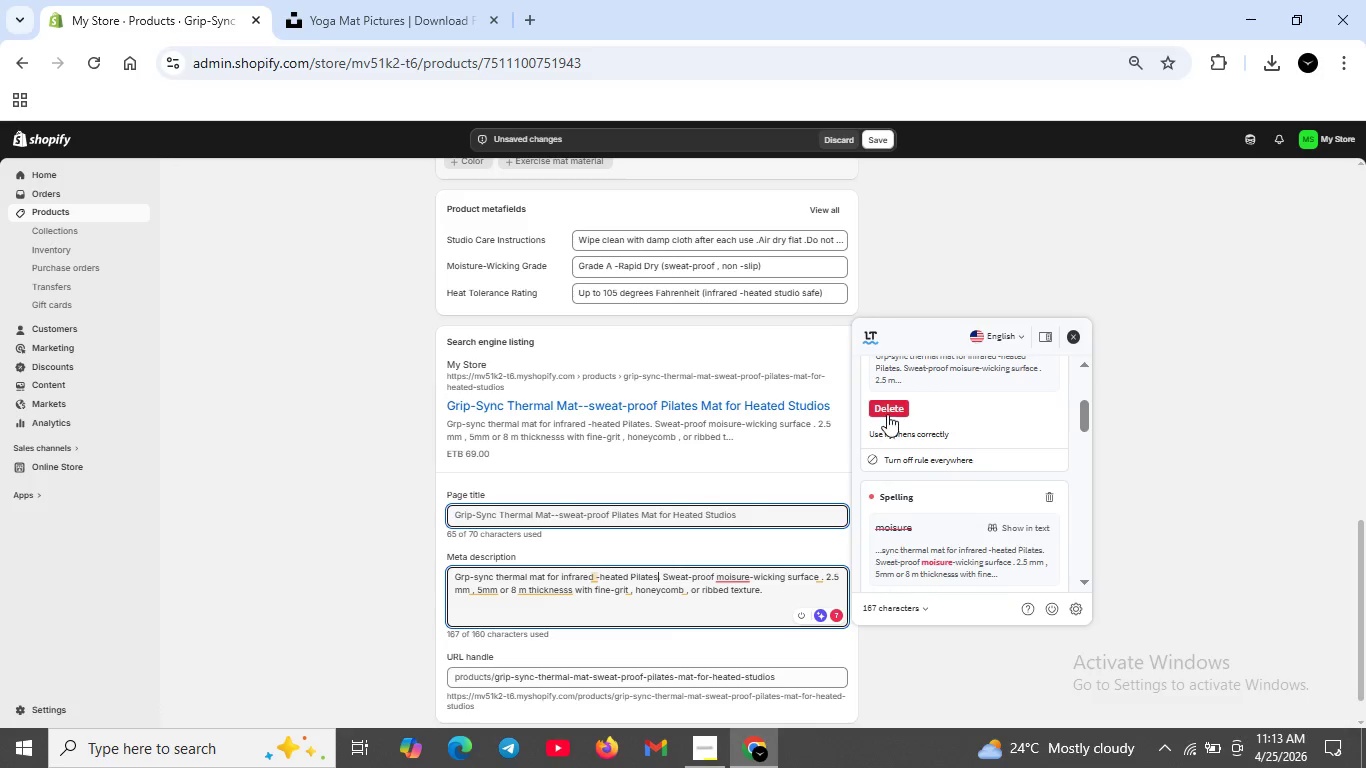 
left_click([887, 413])
 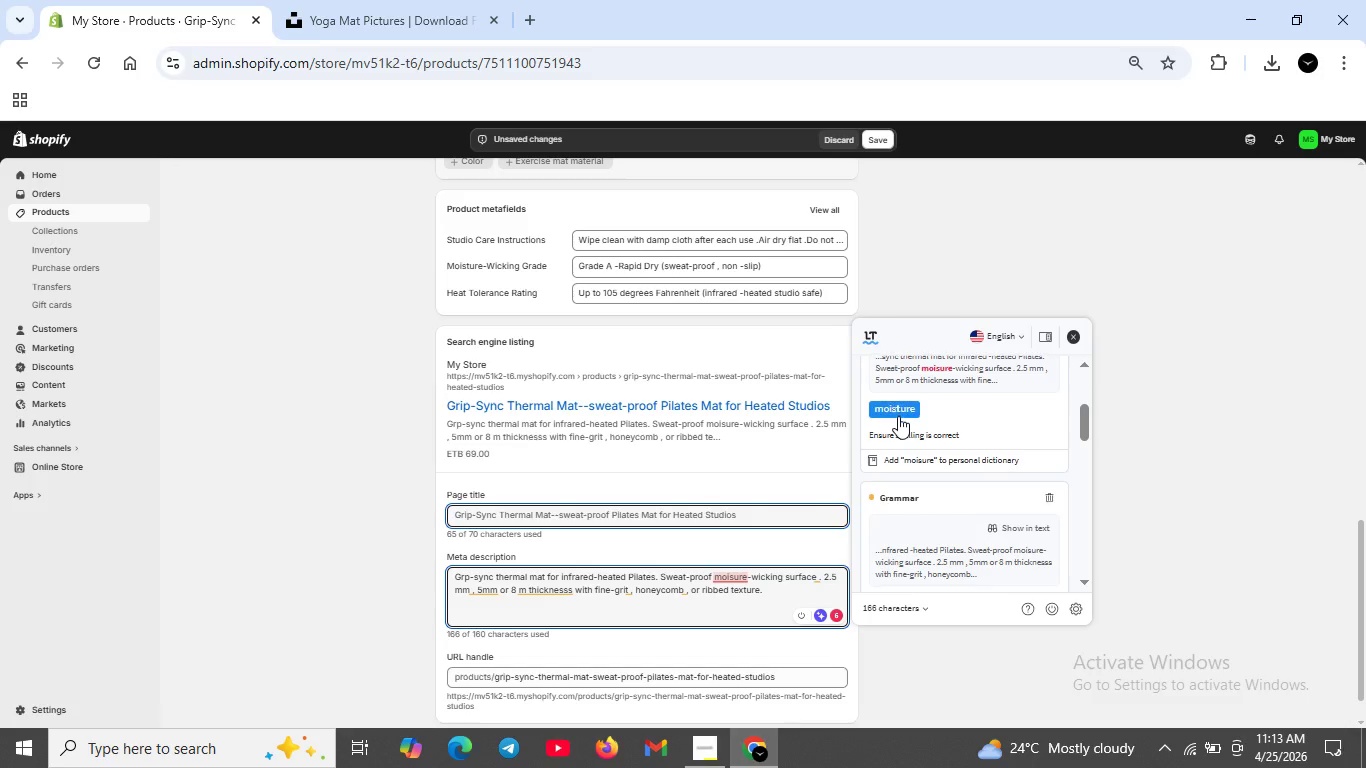 
left_click([898, 410])
 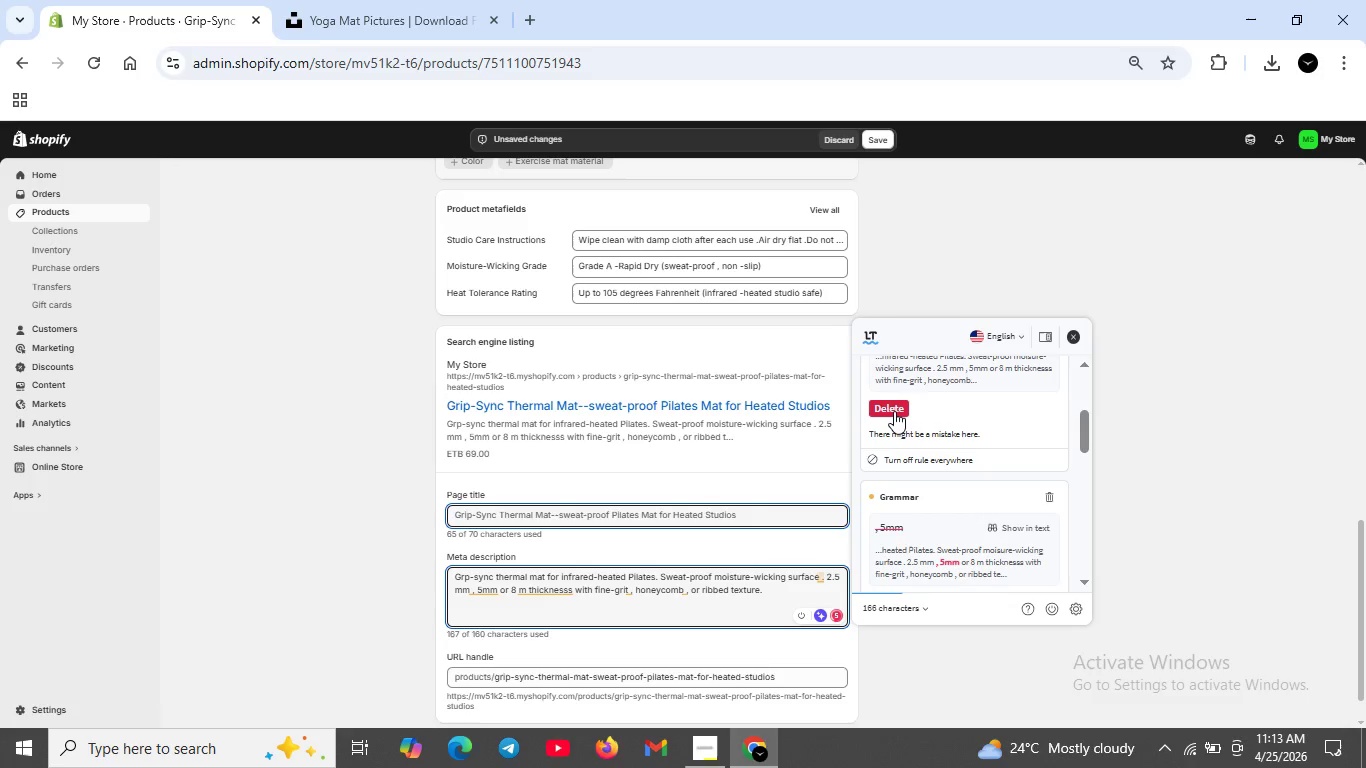 
left_click([894, 411])
 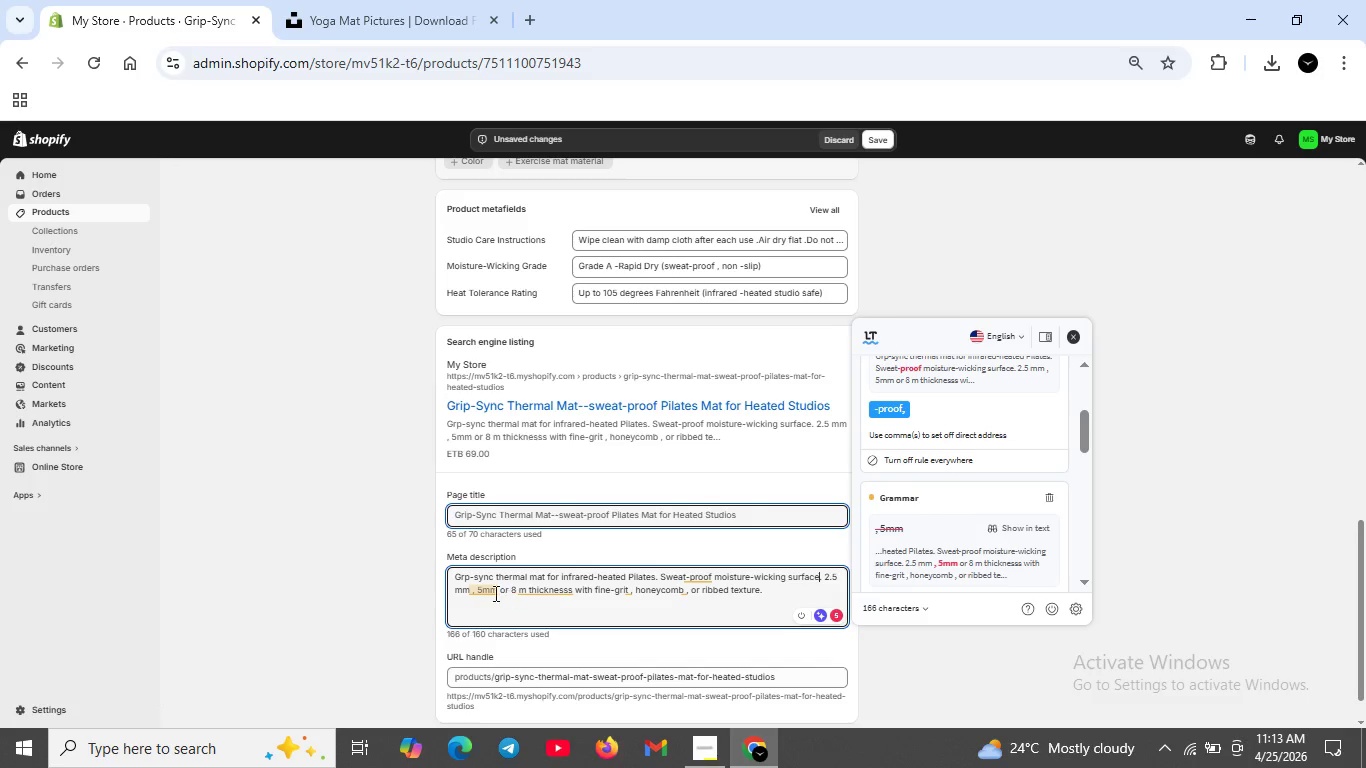 
left_click([486, 590])
 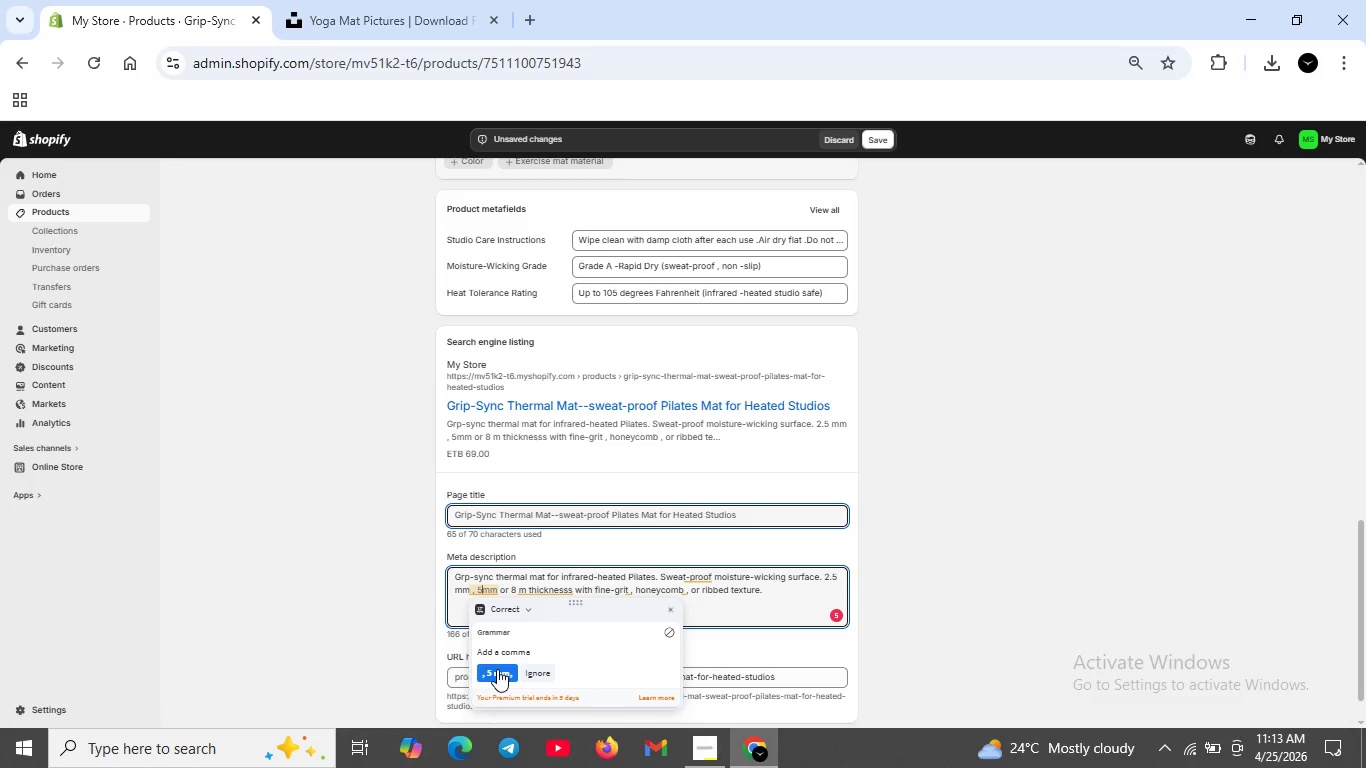 
left_click([497, 669])
 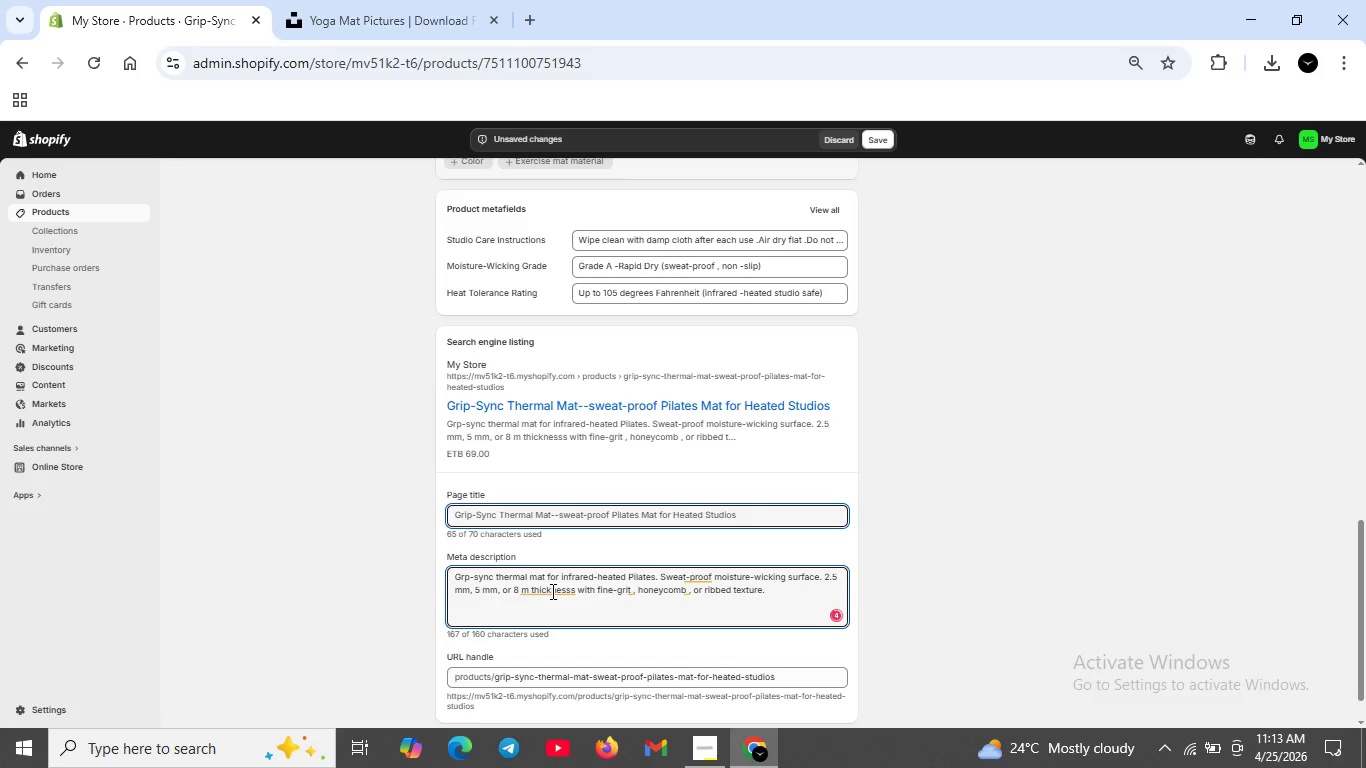 
left_click([551, 591])
 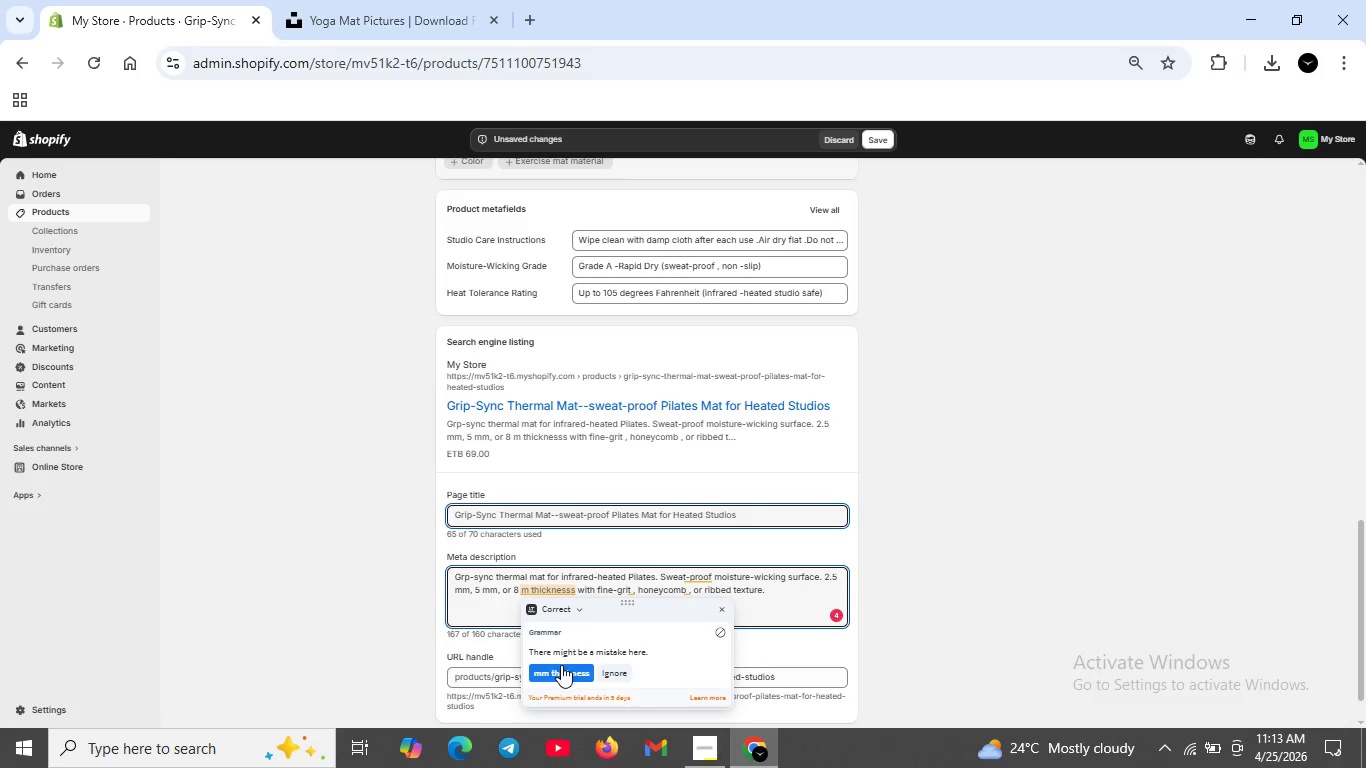 
left_click([561, 665])
 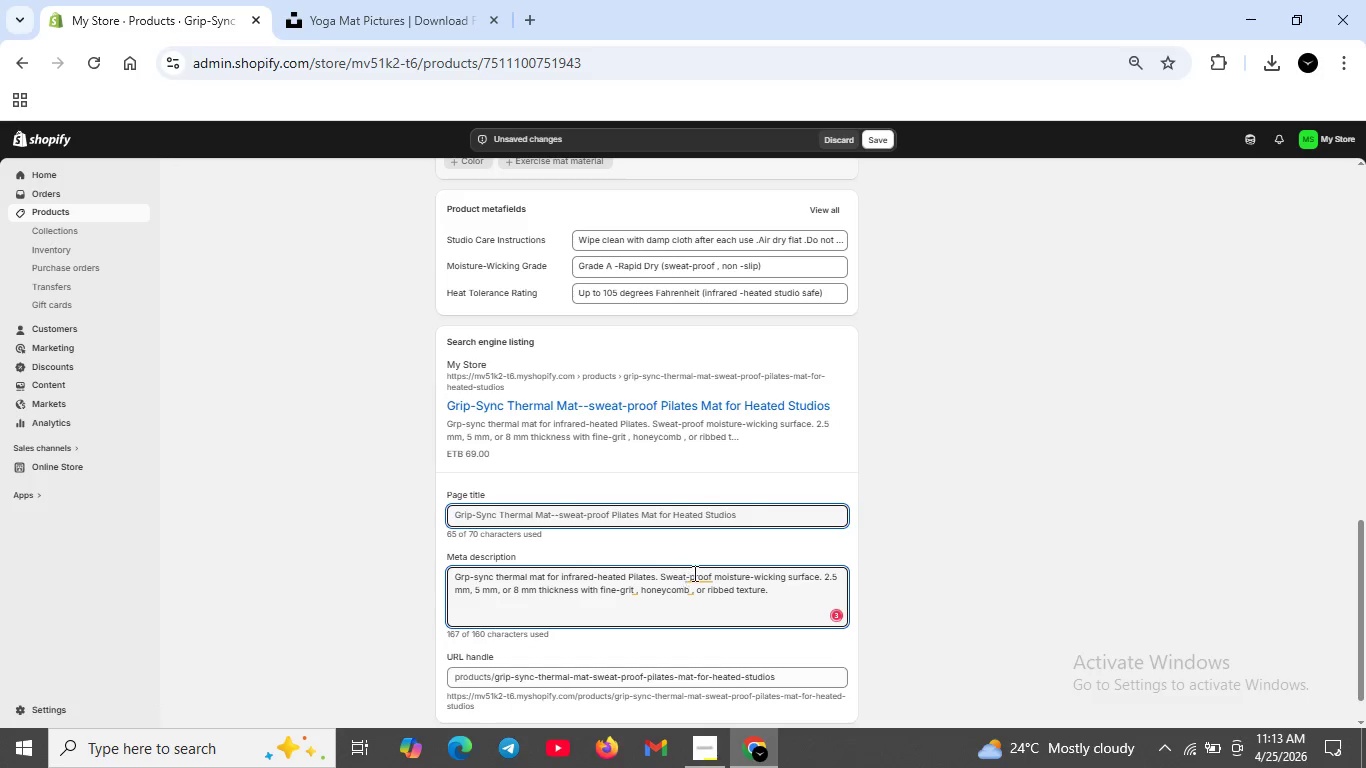 
left_click([694, 573])
 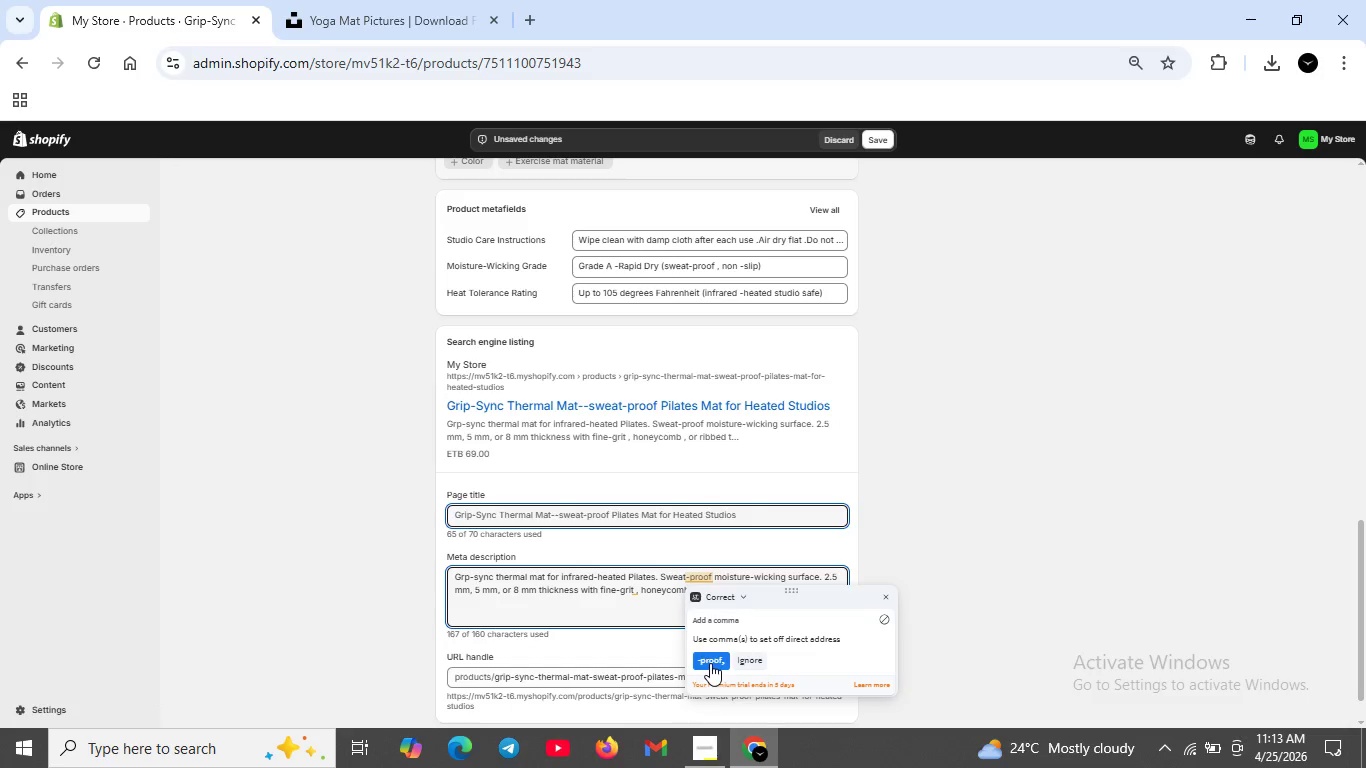 
left_click([710, 663])
 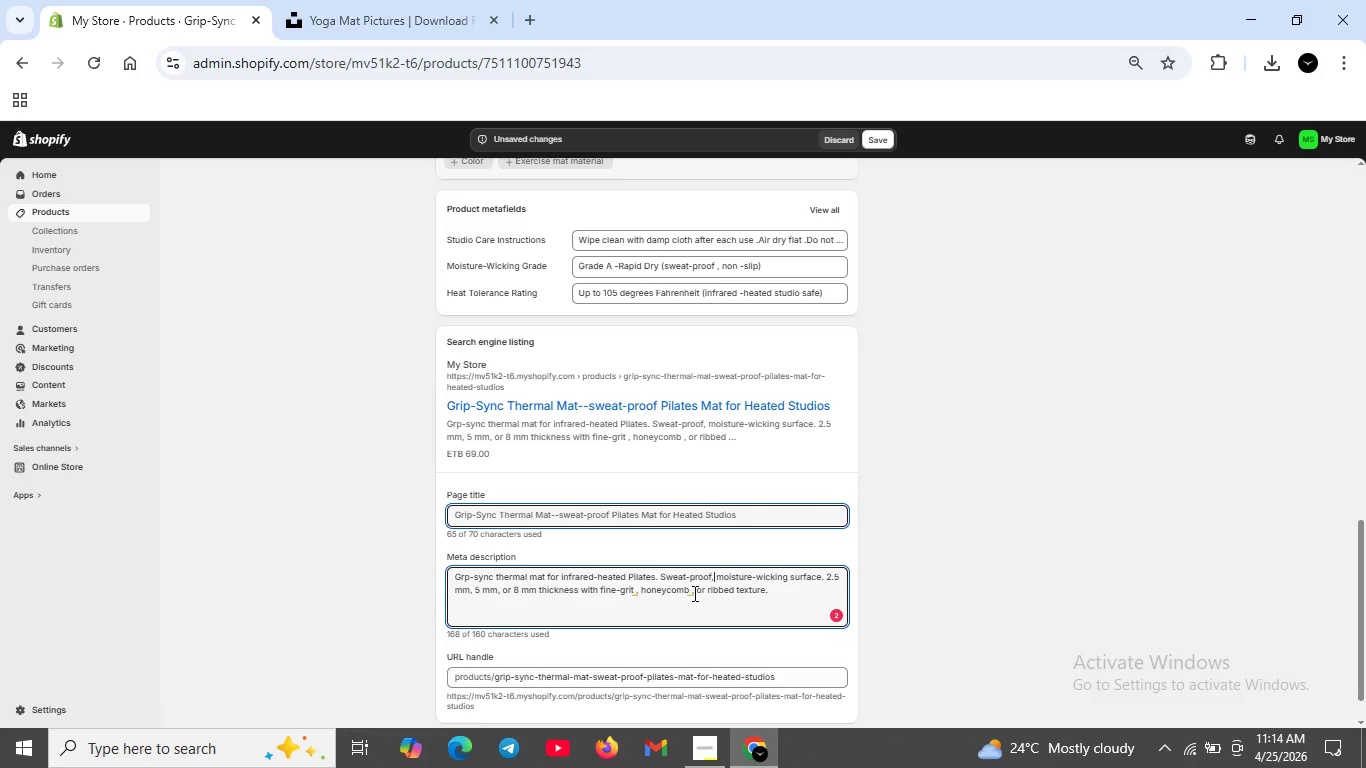 
left_click([695, 591])
 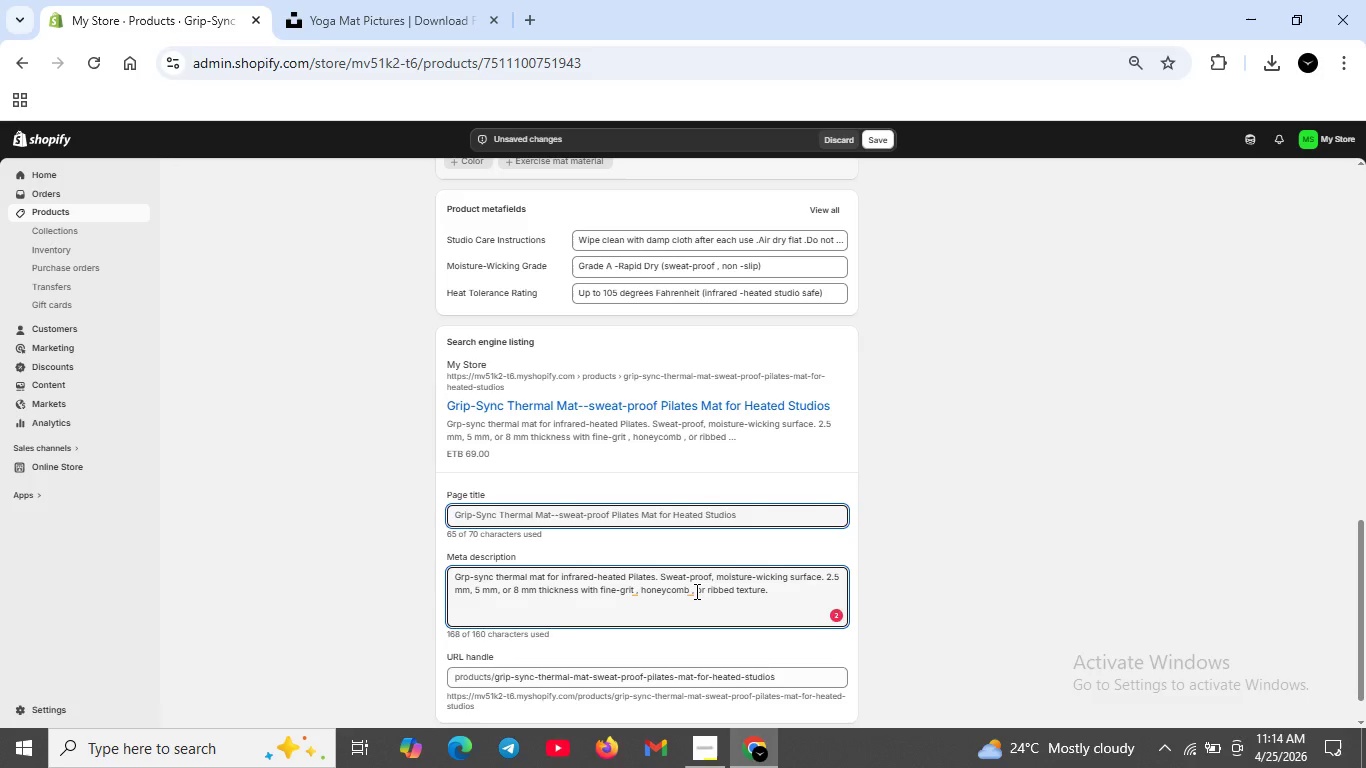 
key(Backspace)
 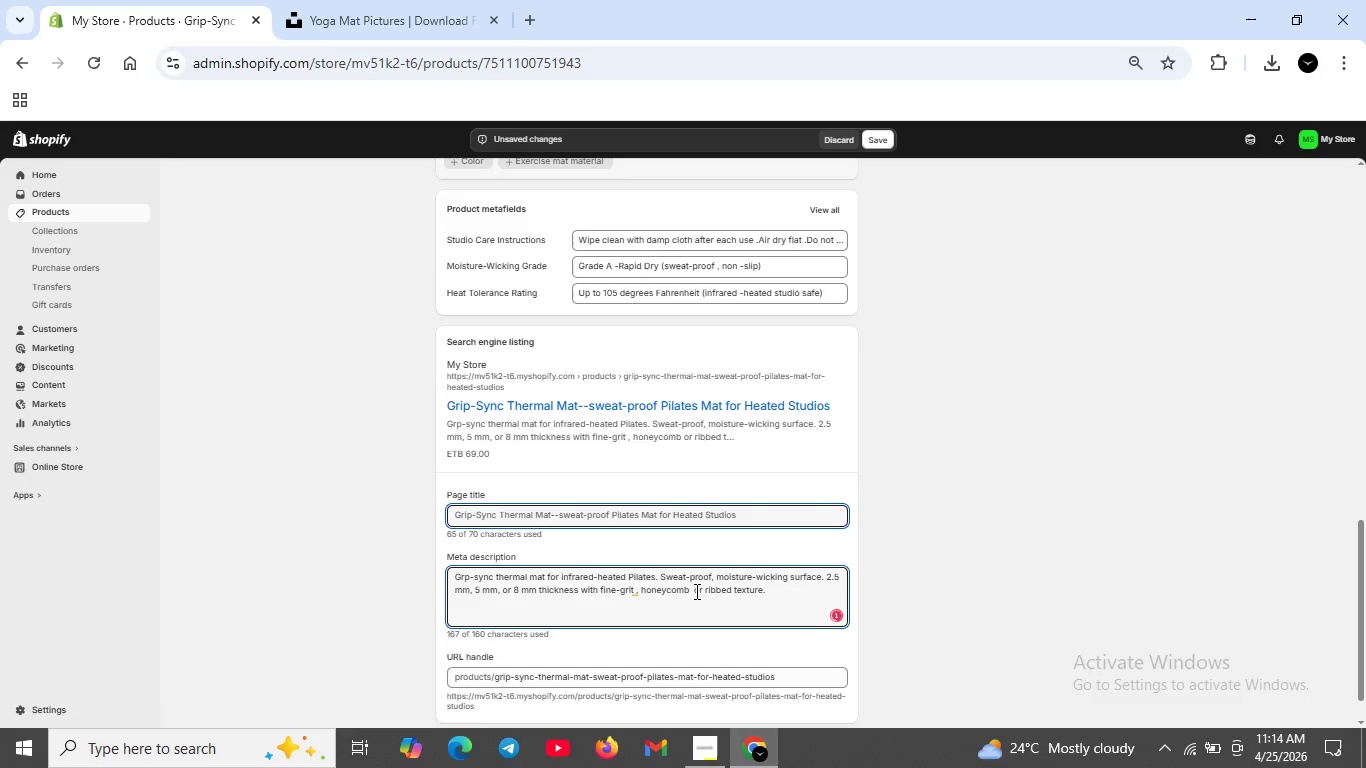 
key(Comma)
 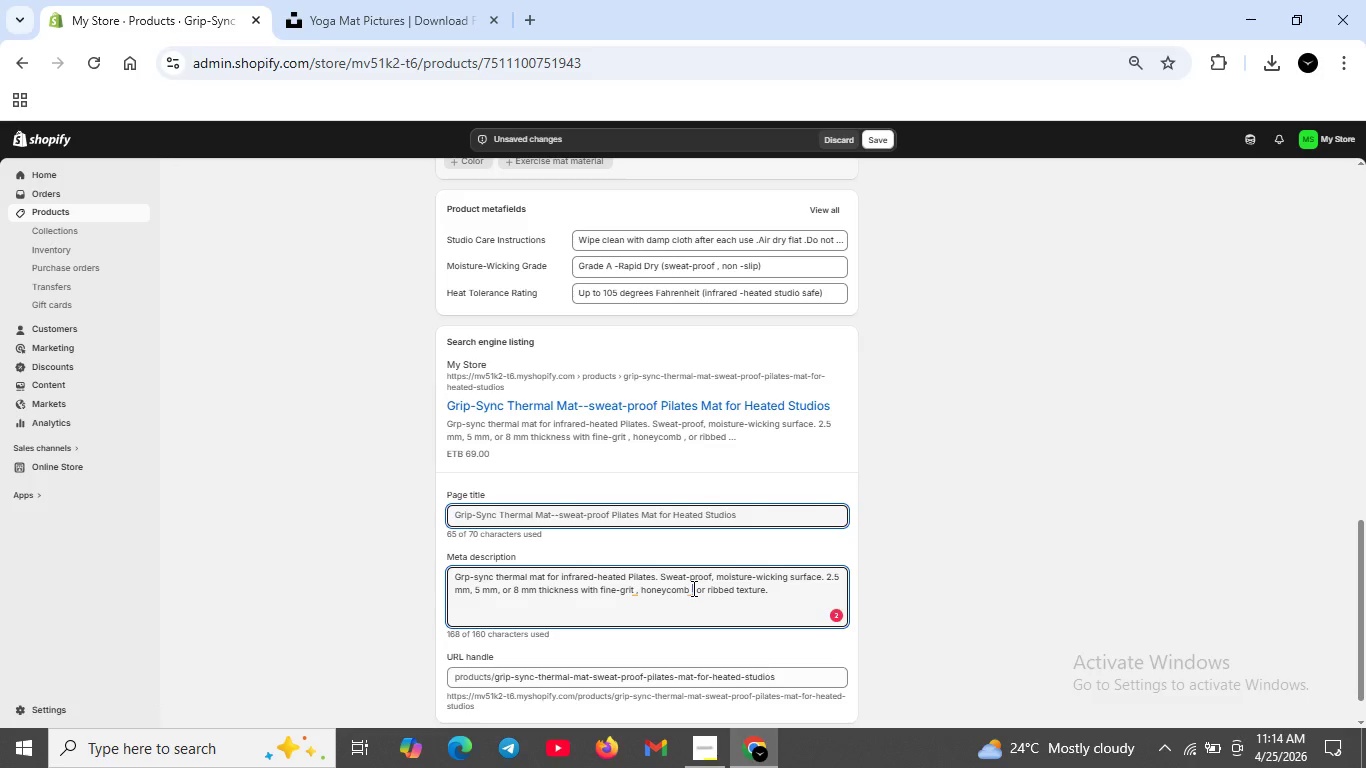 
left_click([691, 588])
 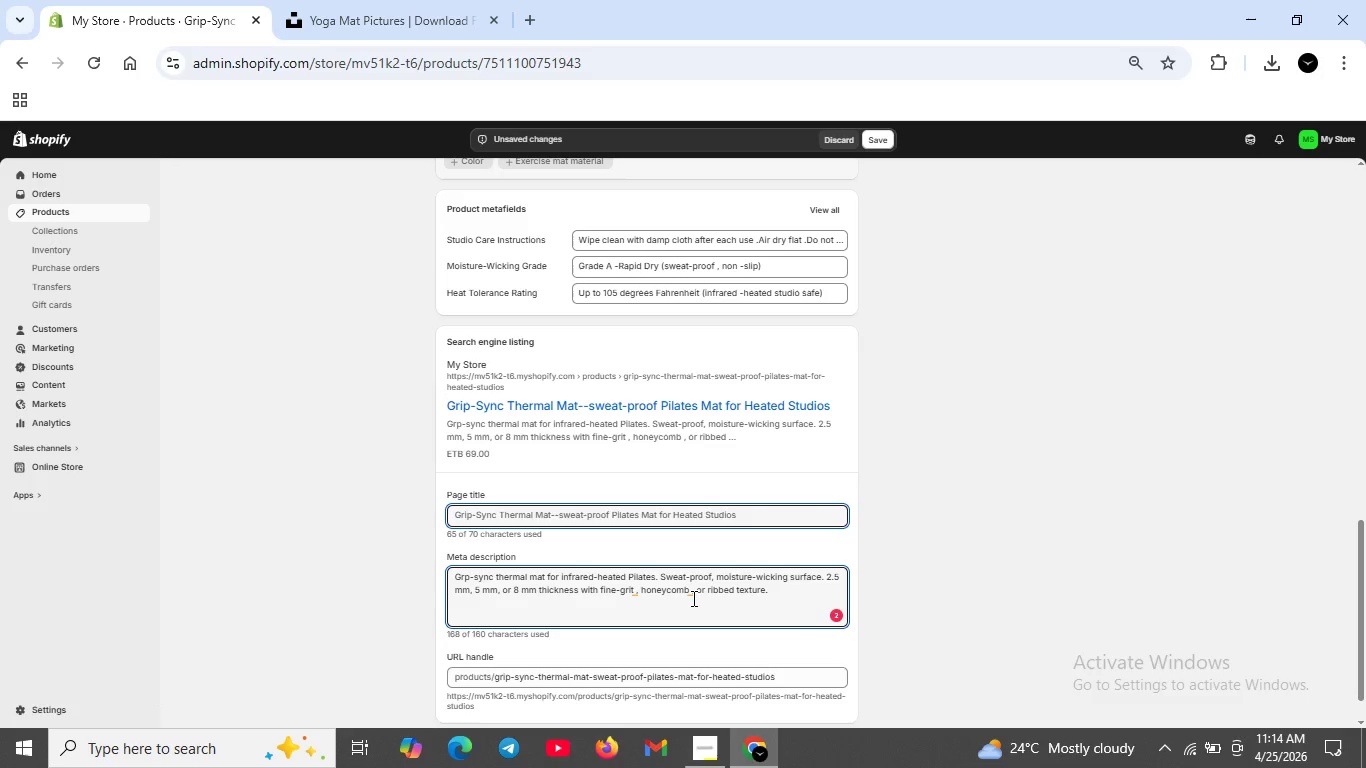 
left_click([692, 598])
 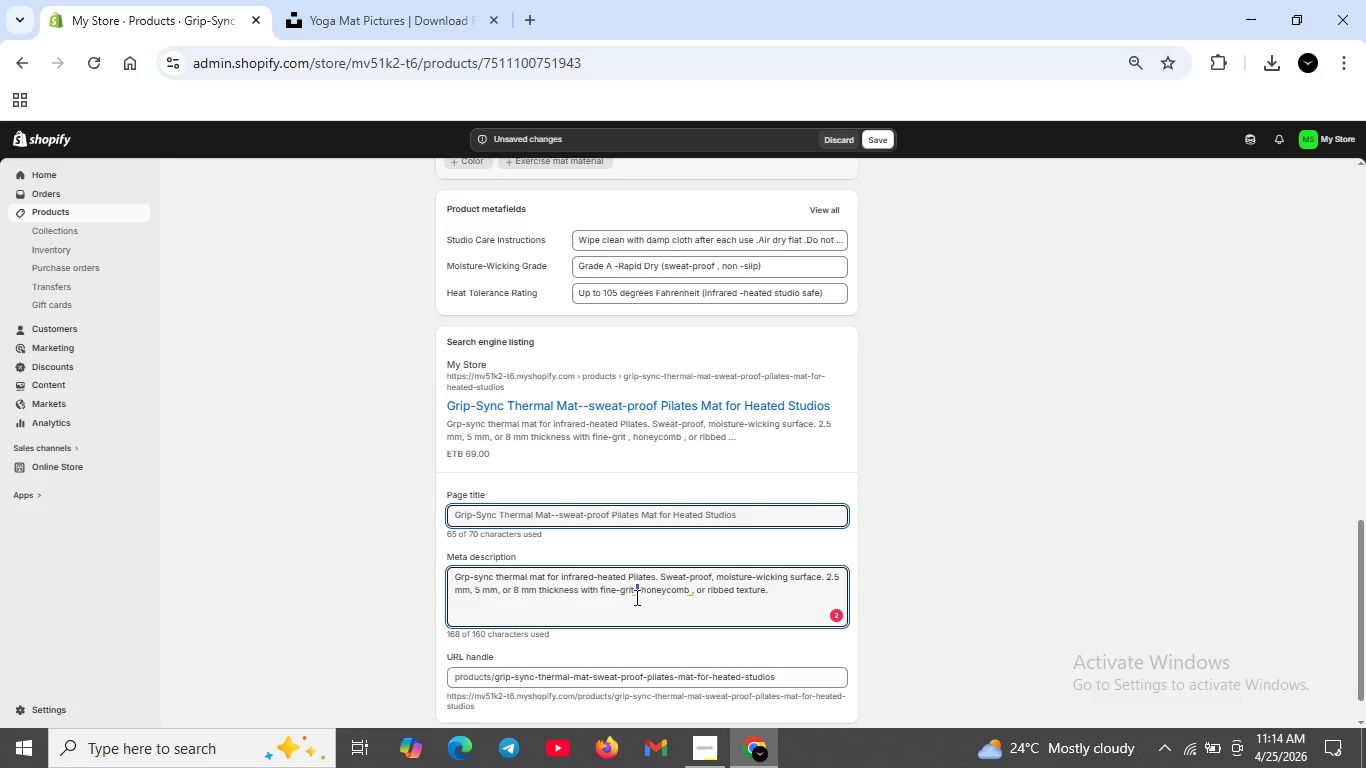 
left_click([635, 597])
 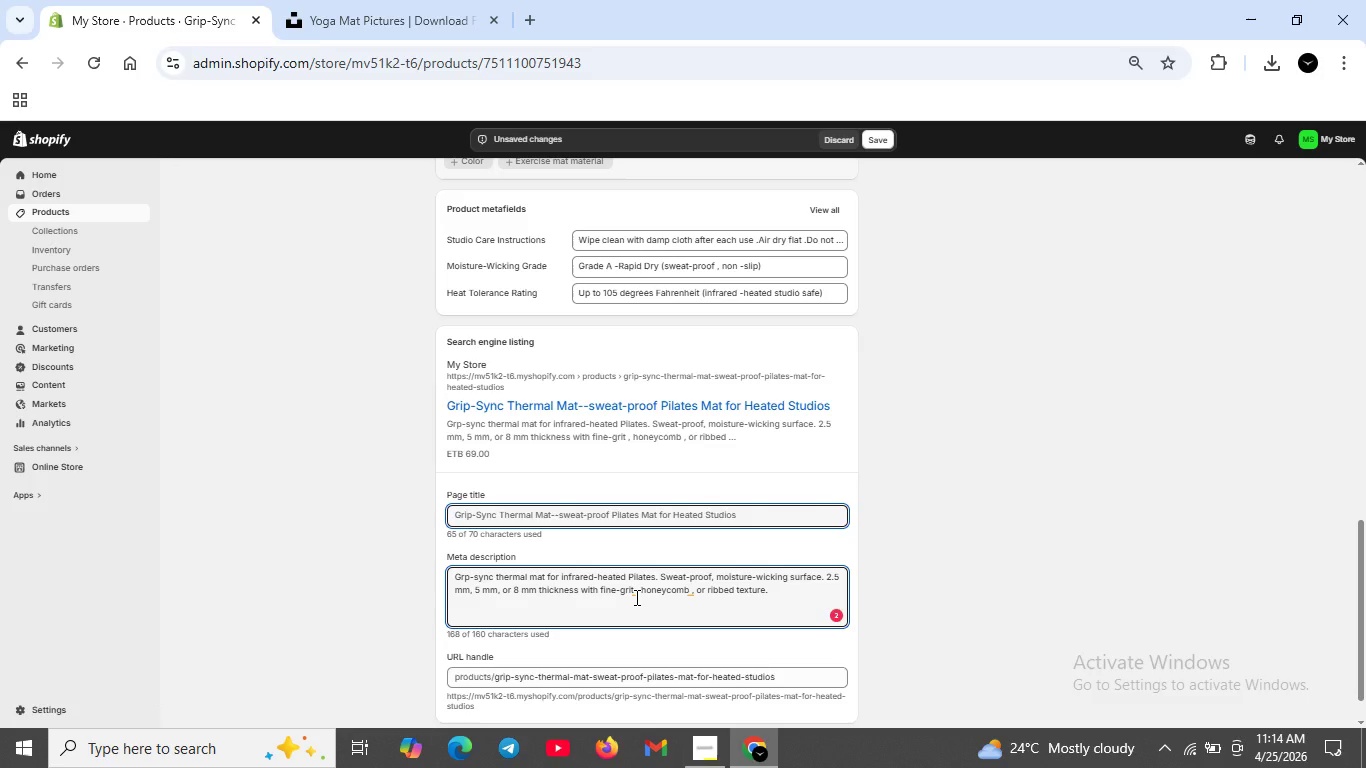 
left_click([635, 597])
 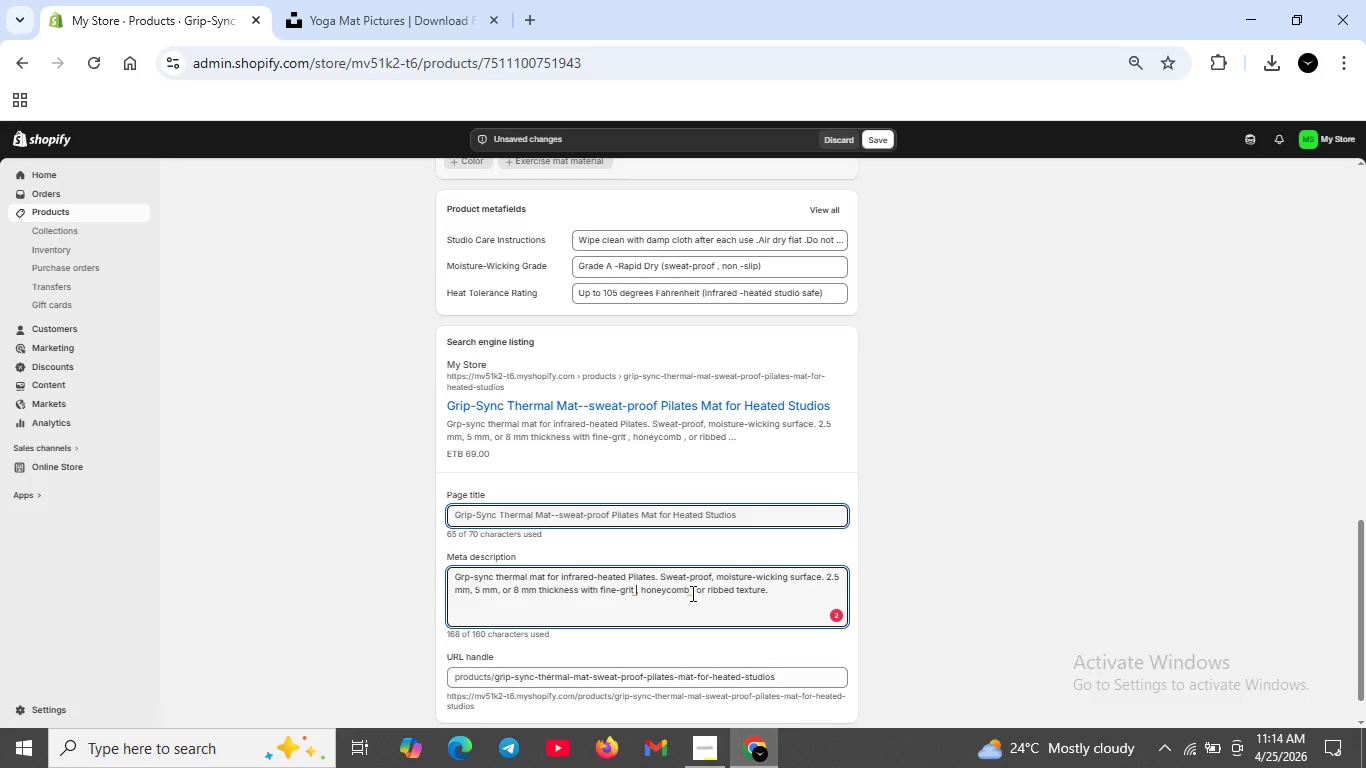 
left_click([691, 593])
 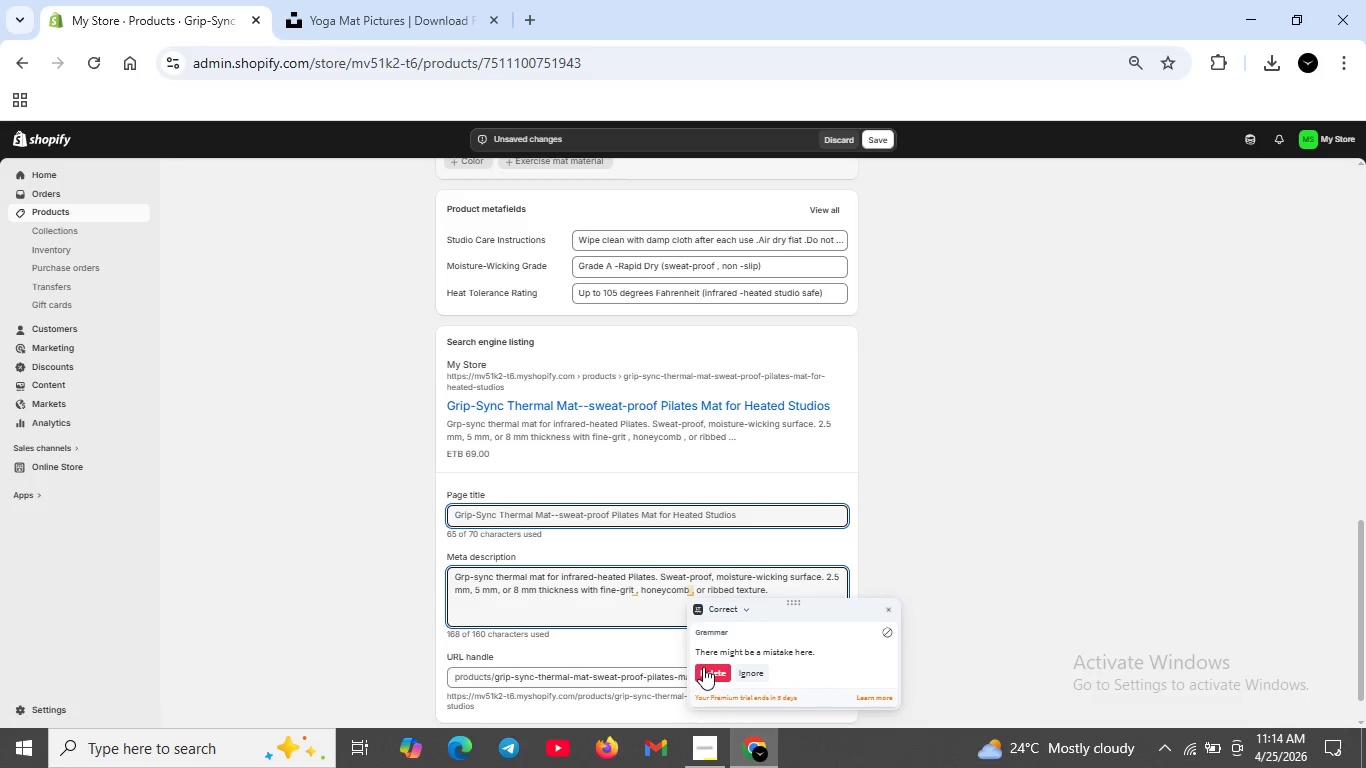 
left_click([703, 667])
 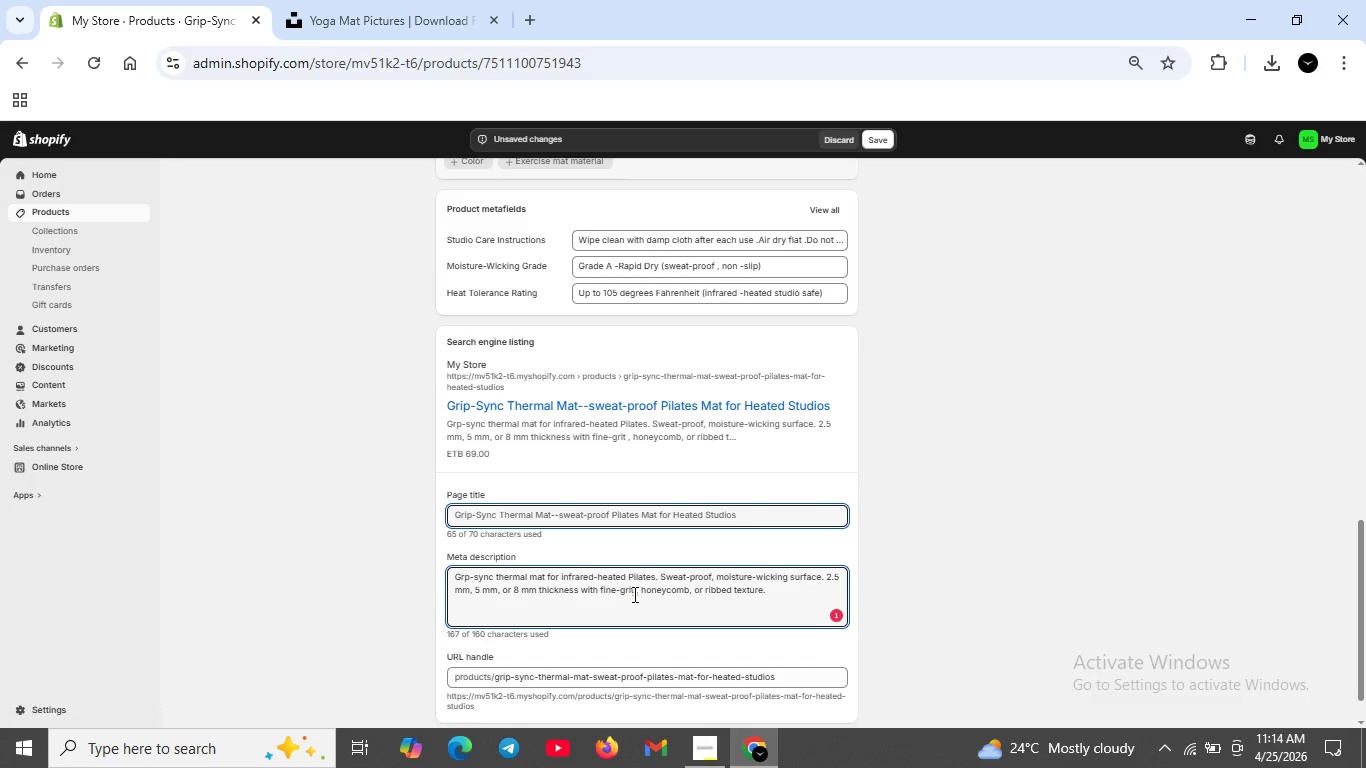 
left_click([634, 593])
 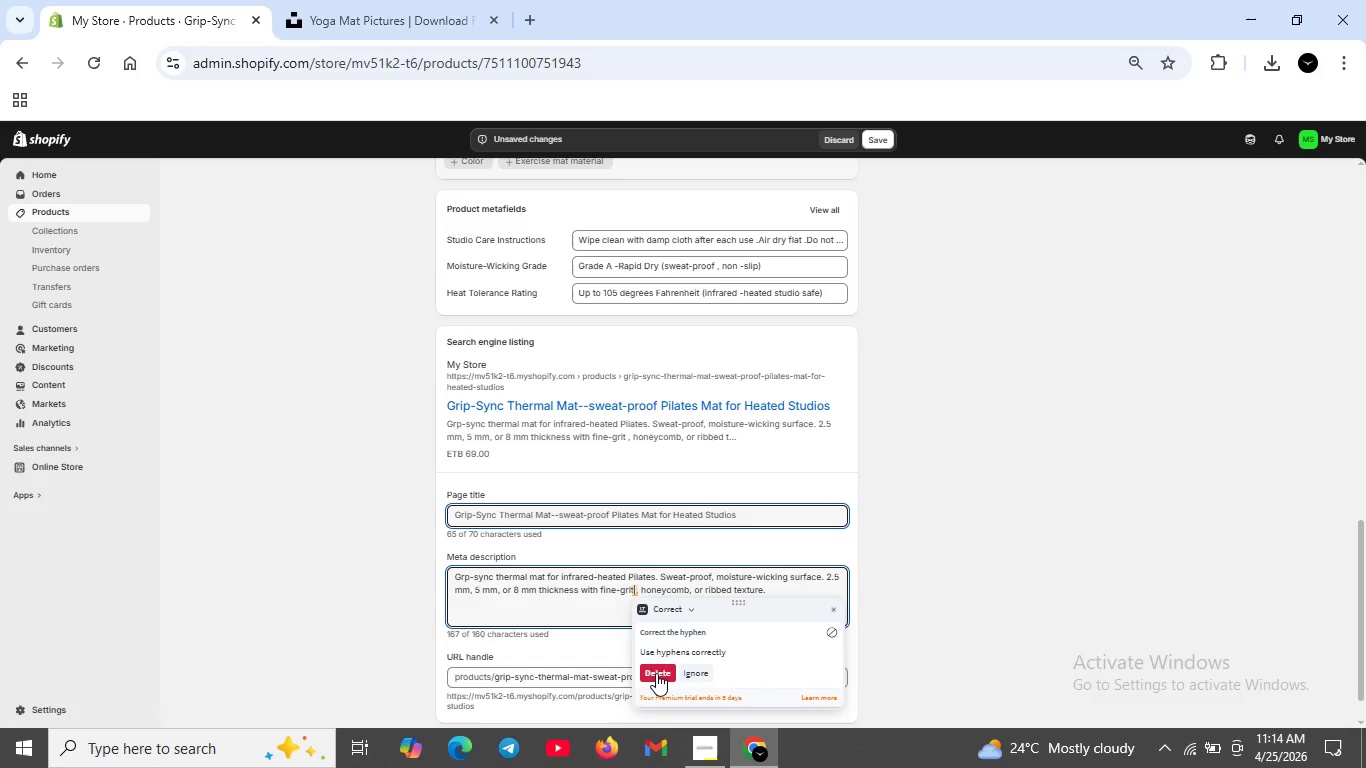 
left_click([656, 673])
 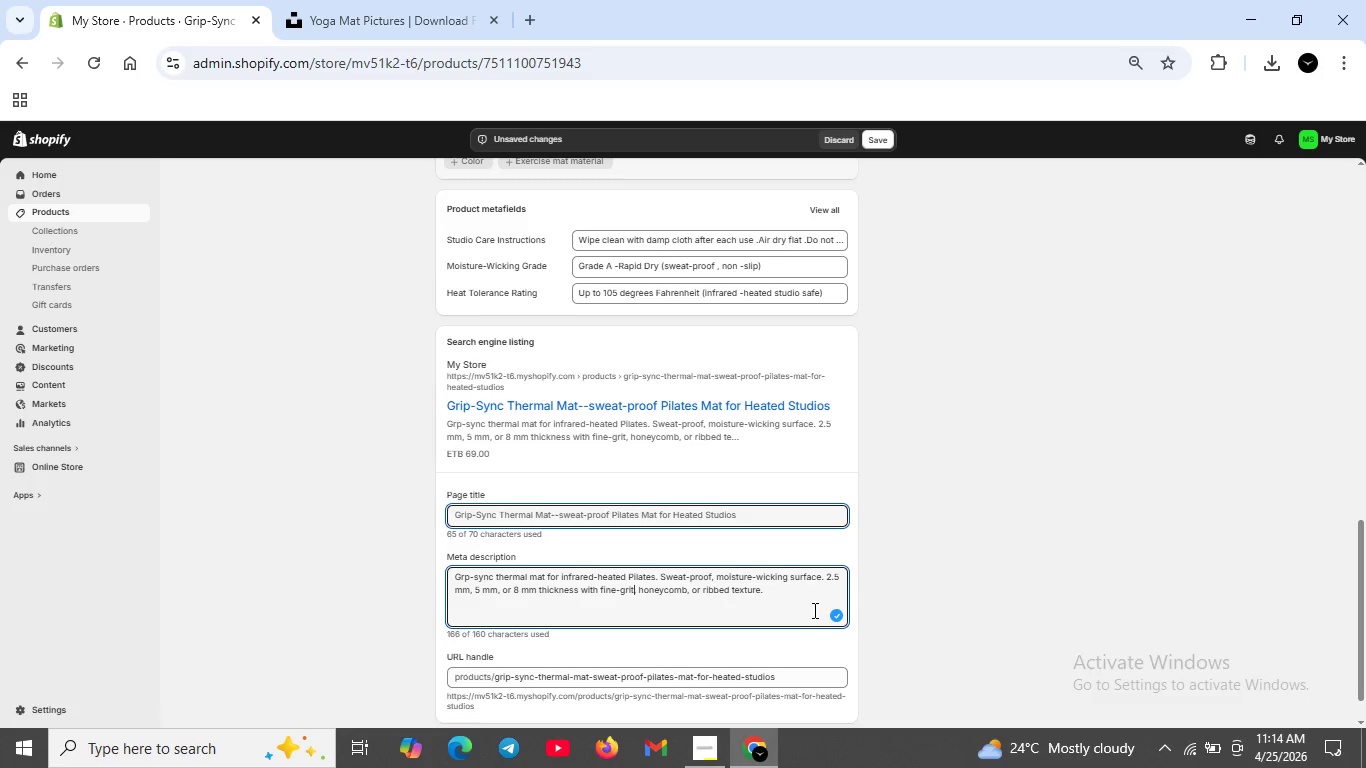 
scroll: coordinate [813, 610], scroll_direction: down, amount: 1.0
 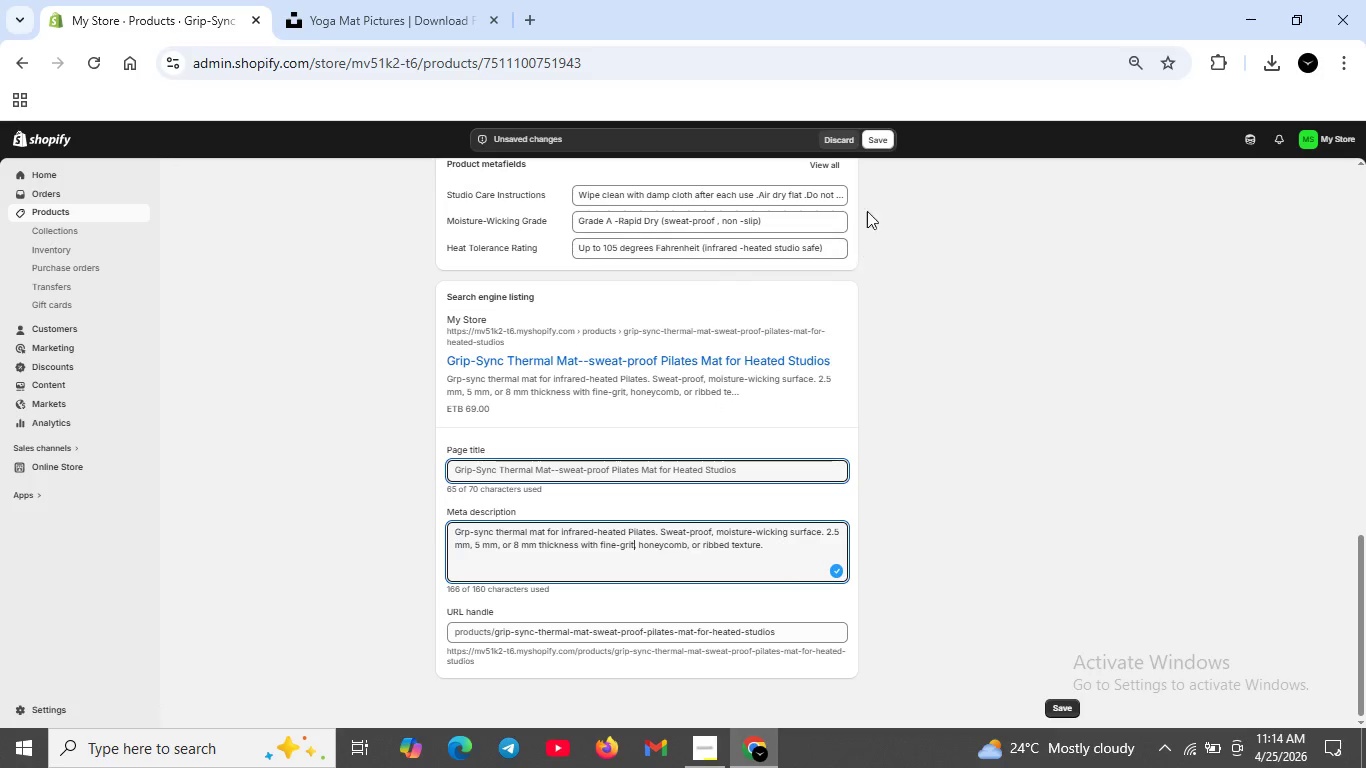 
left_click([879, 139])
 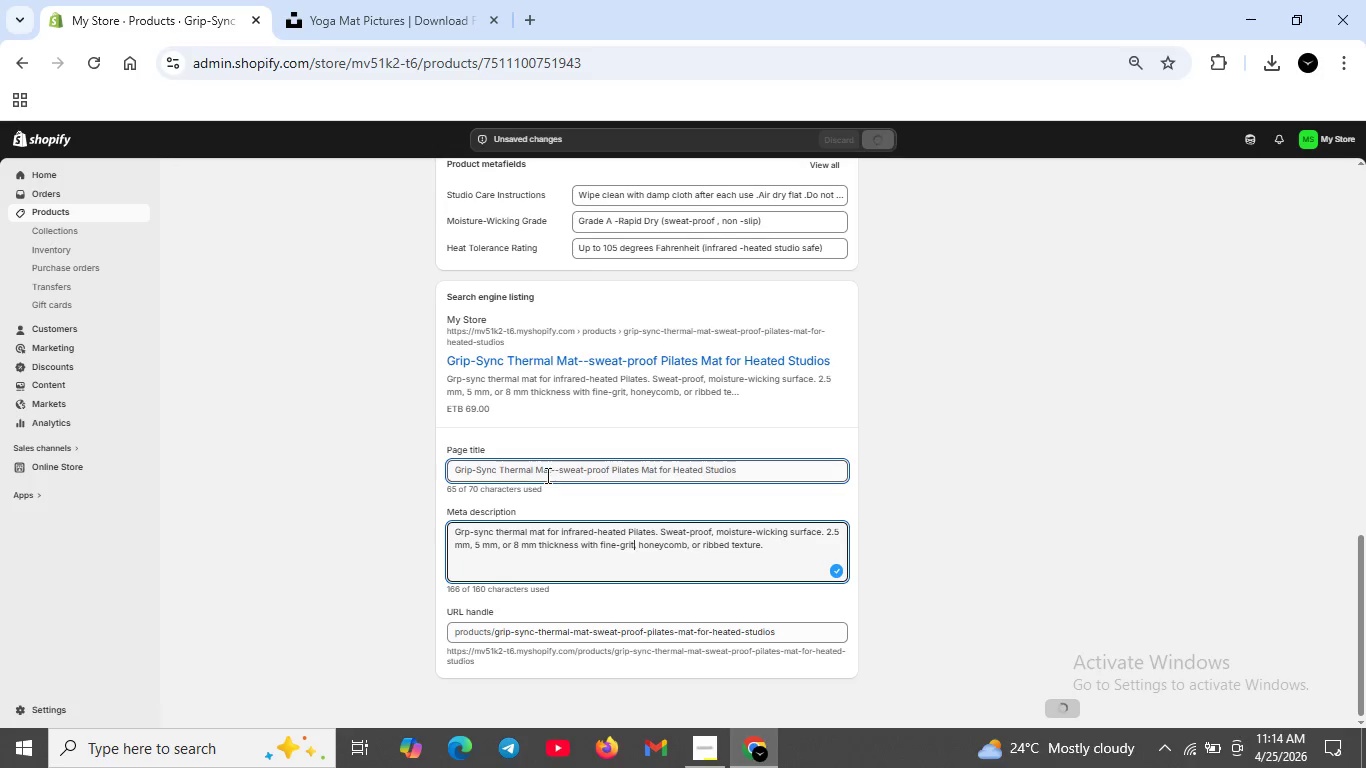 
left_click([564, 470])
 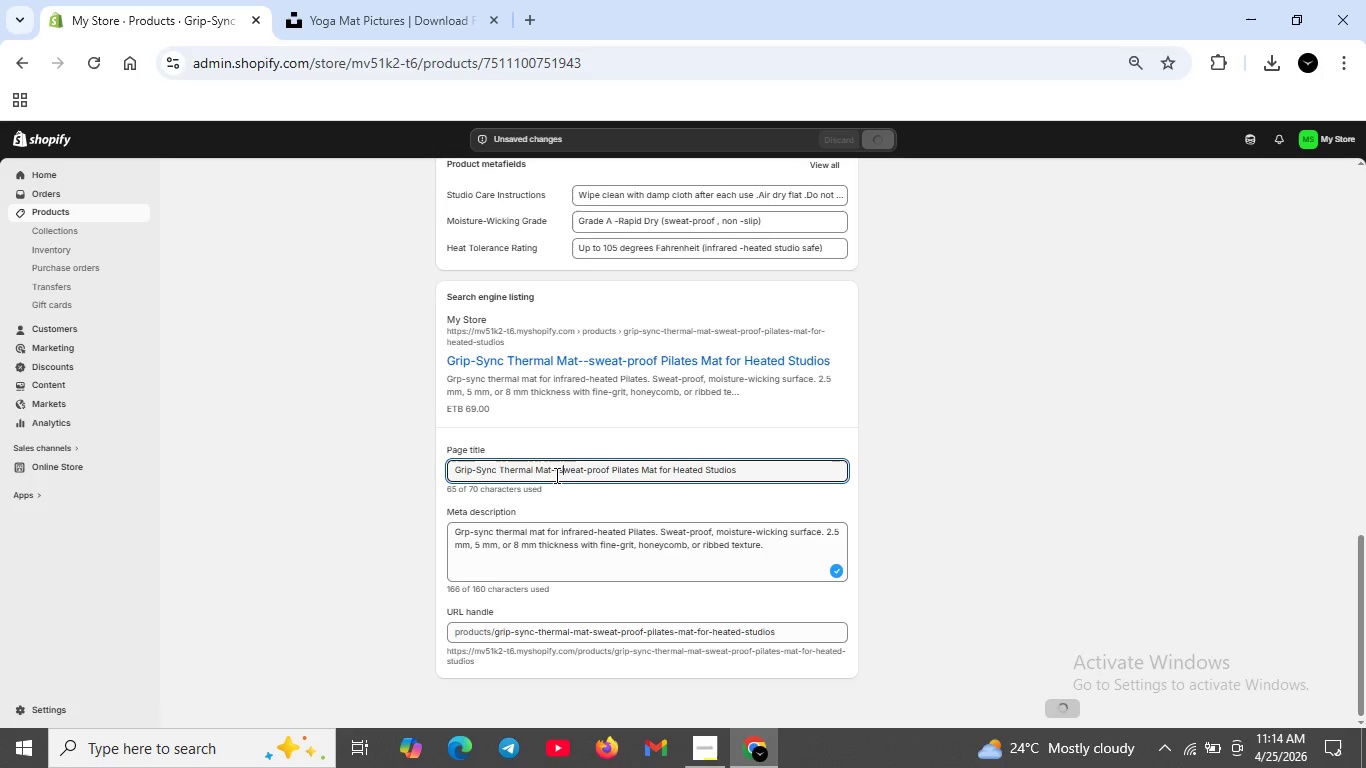 
left_click([555, 475])
 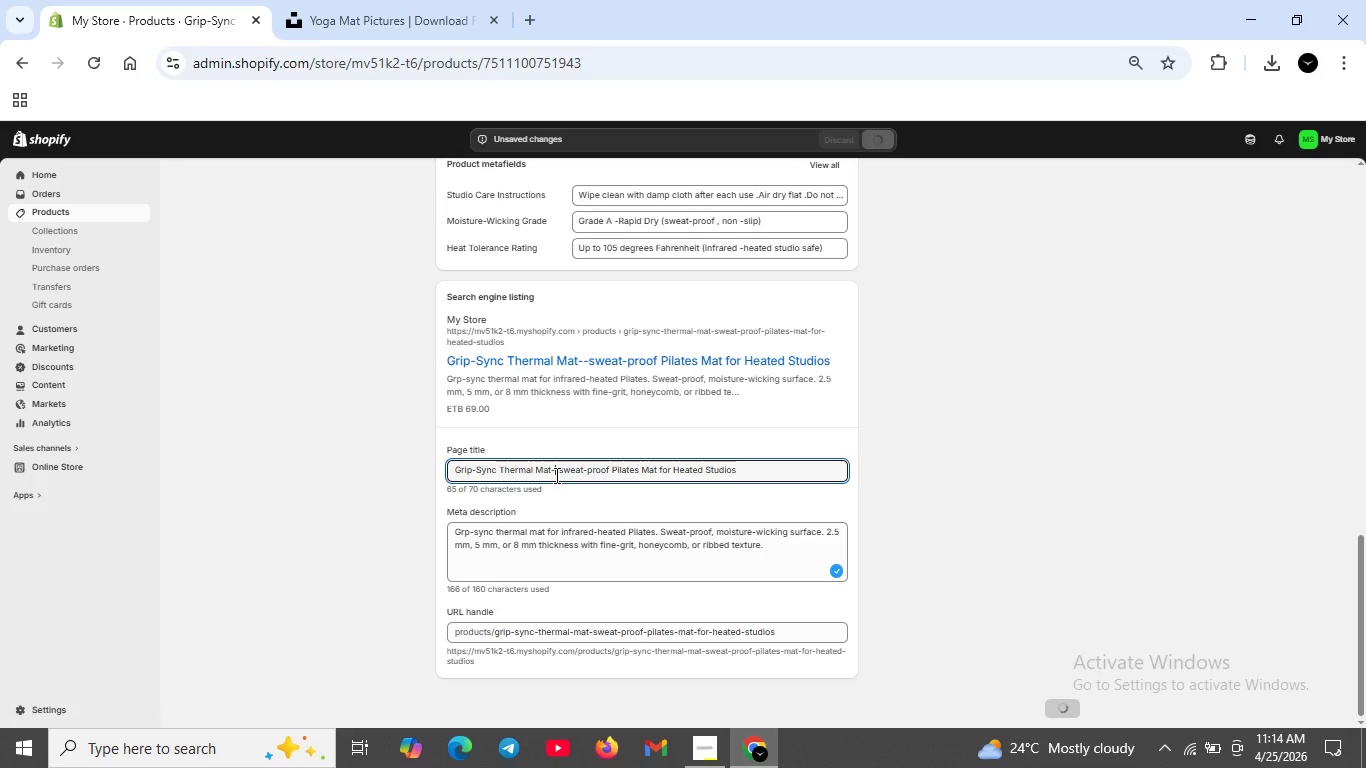 
key(ArrowRight)
 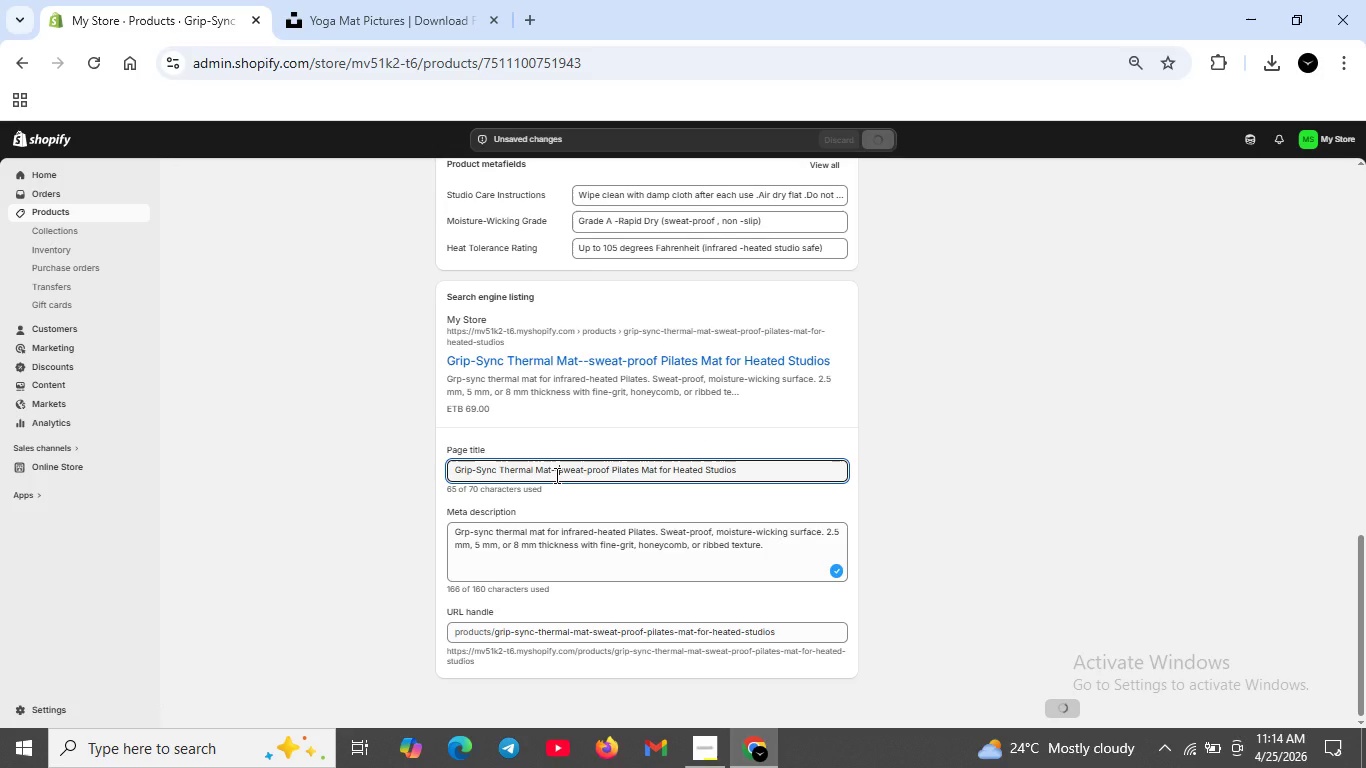 
key(Backspace)
 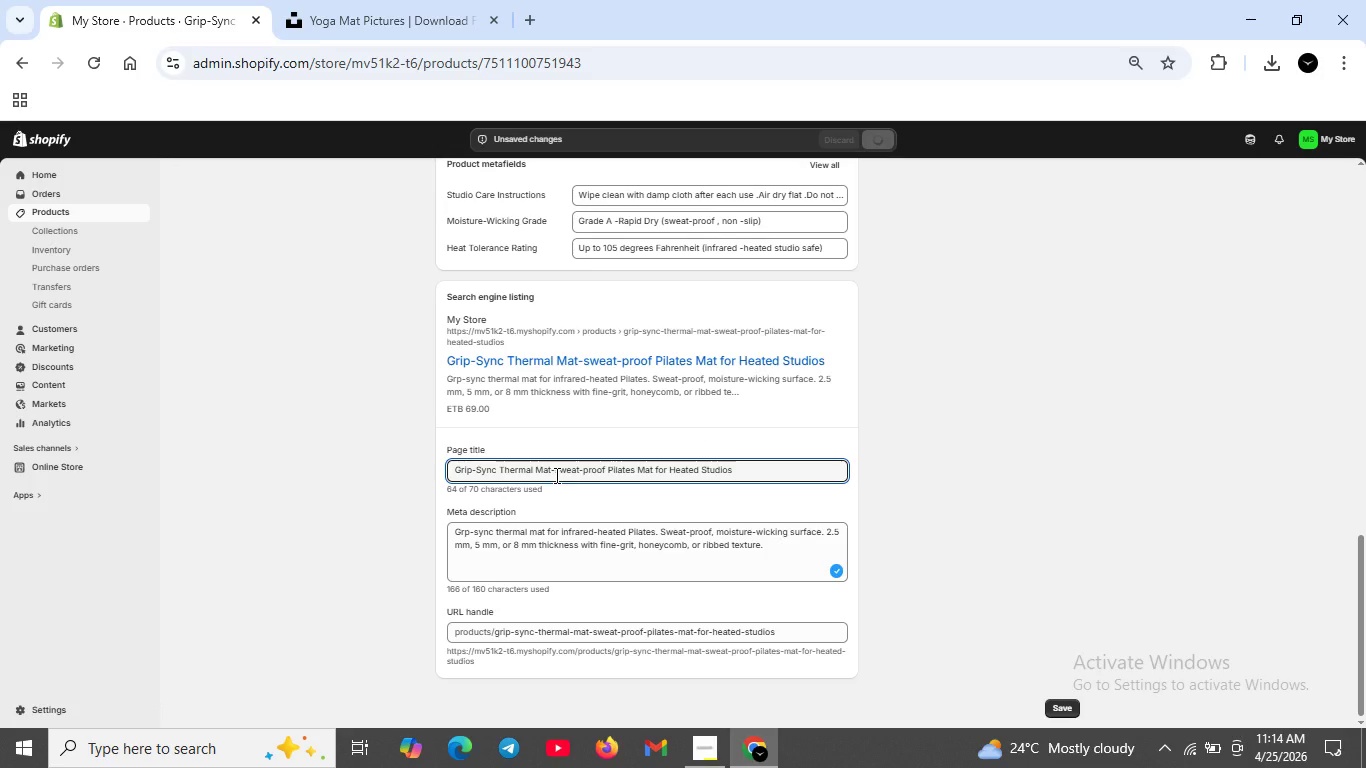 
key(Backspace)
 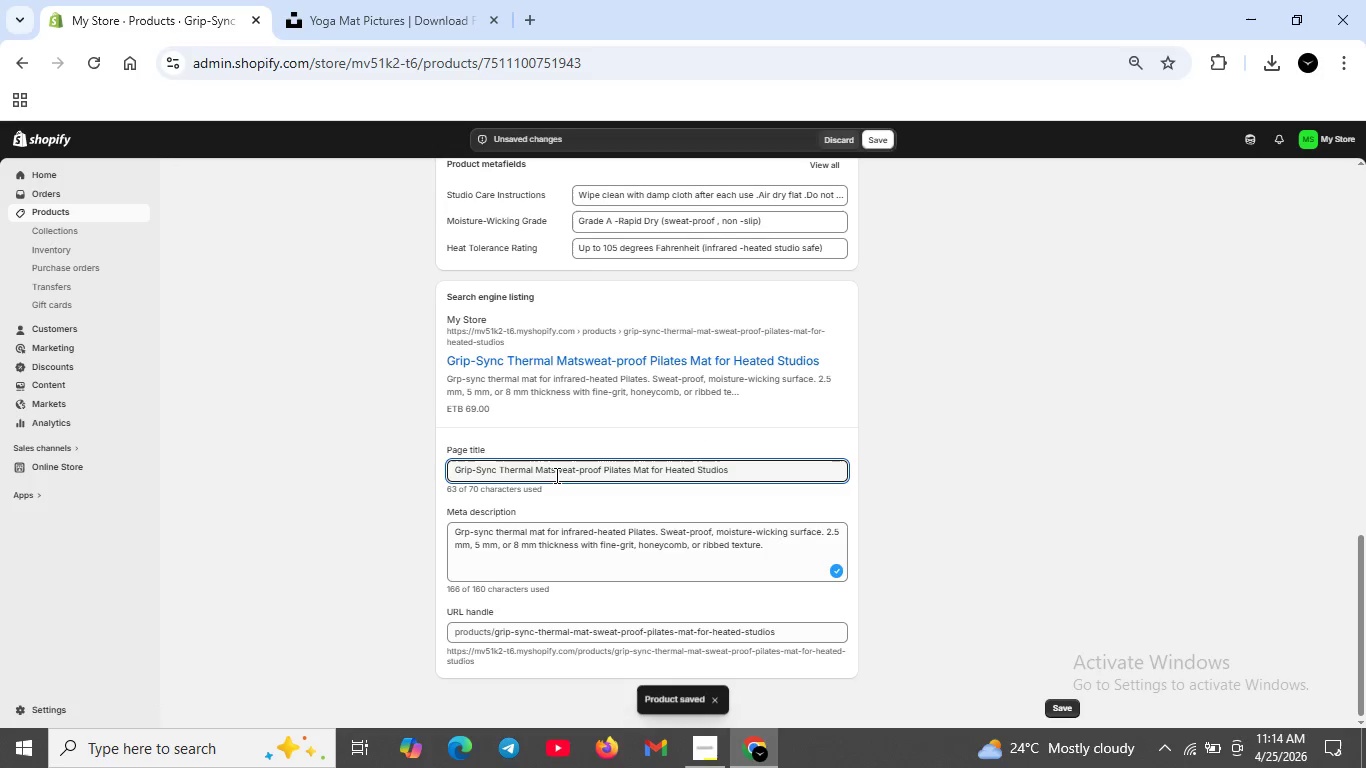 
key(Shift+Backslash)
 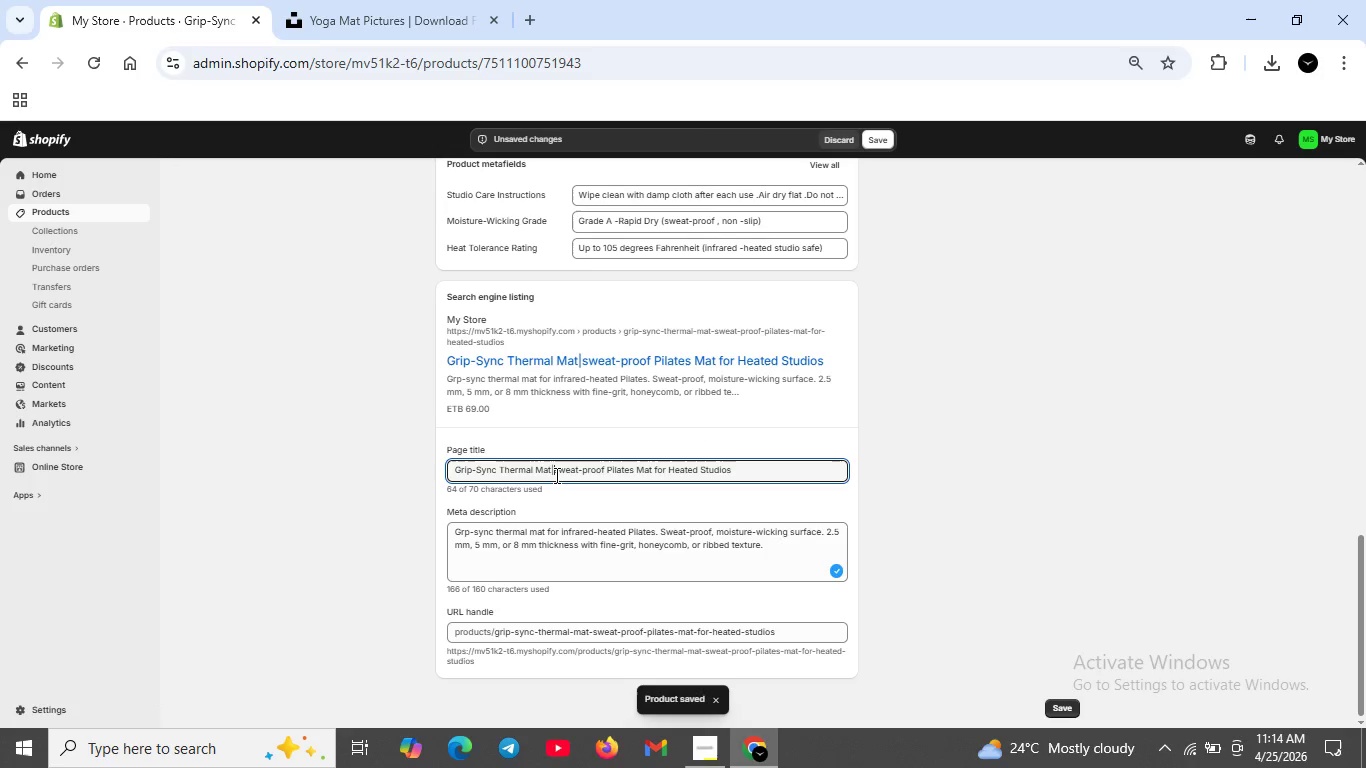 
key(Space)
 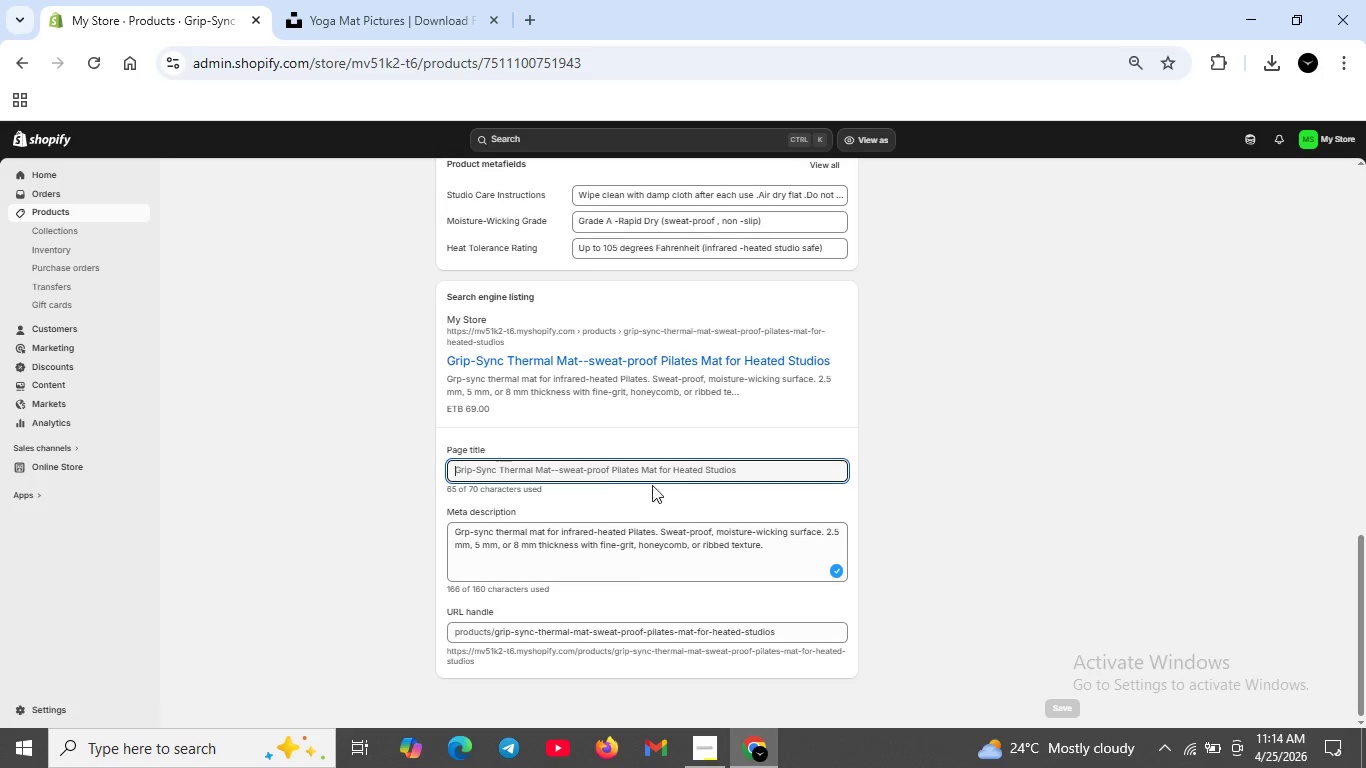 
double_click([560, 476])
 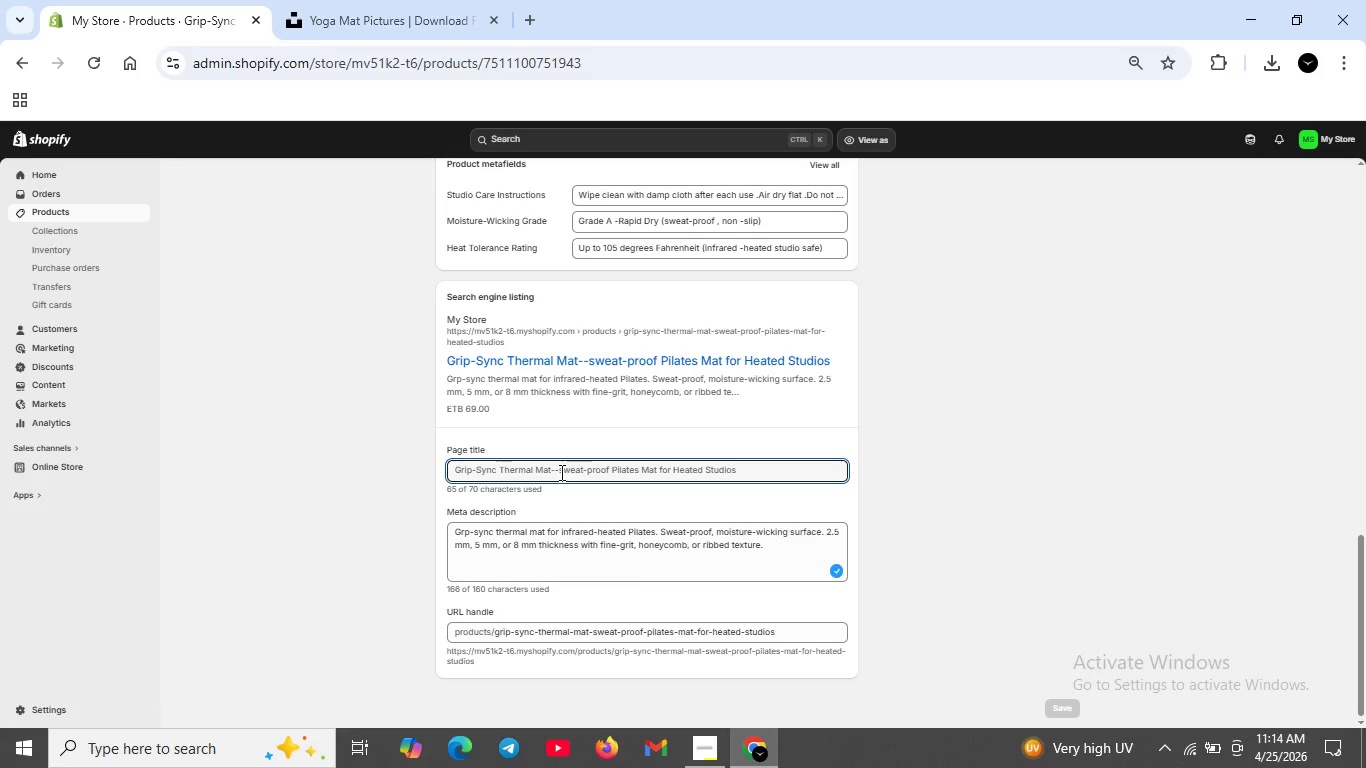 
left_click([560, 472])
 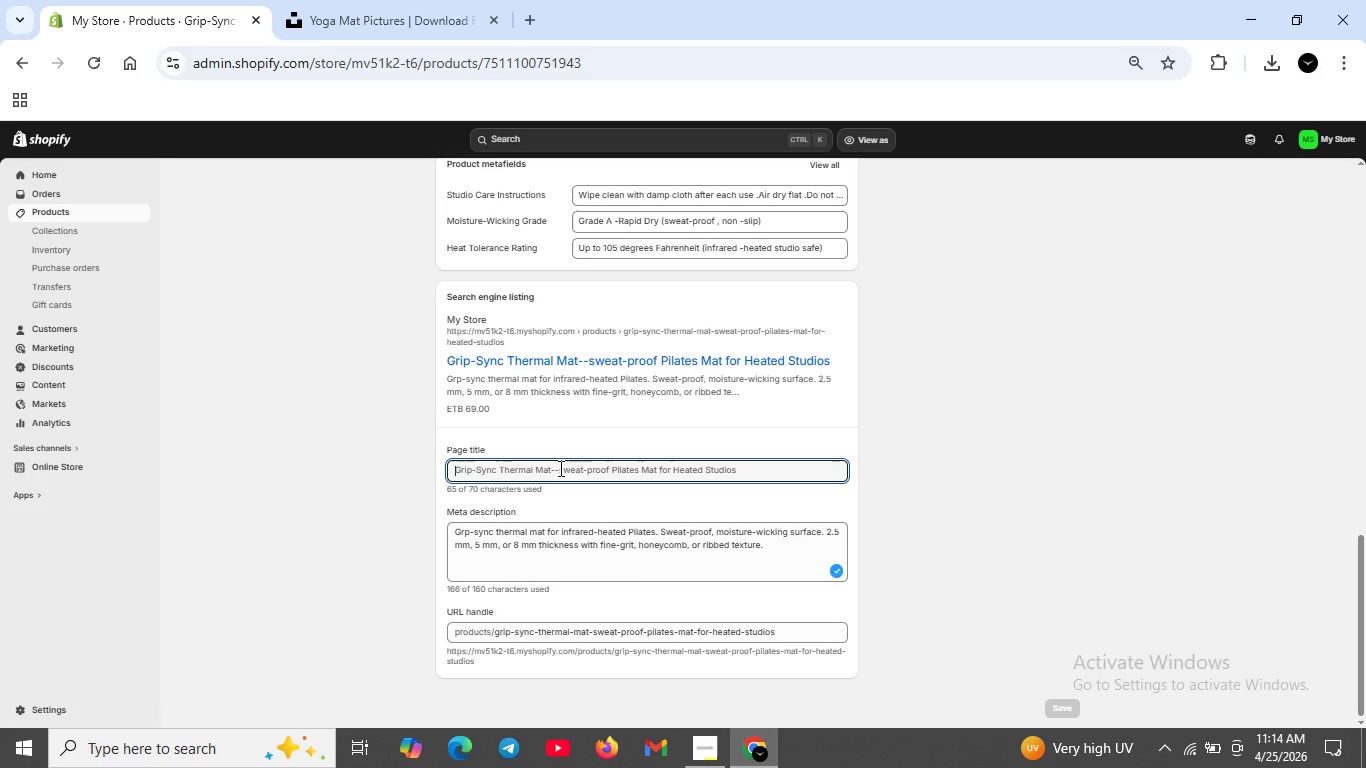 
double_click([559, 468])
 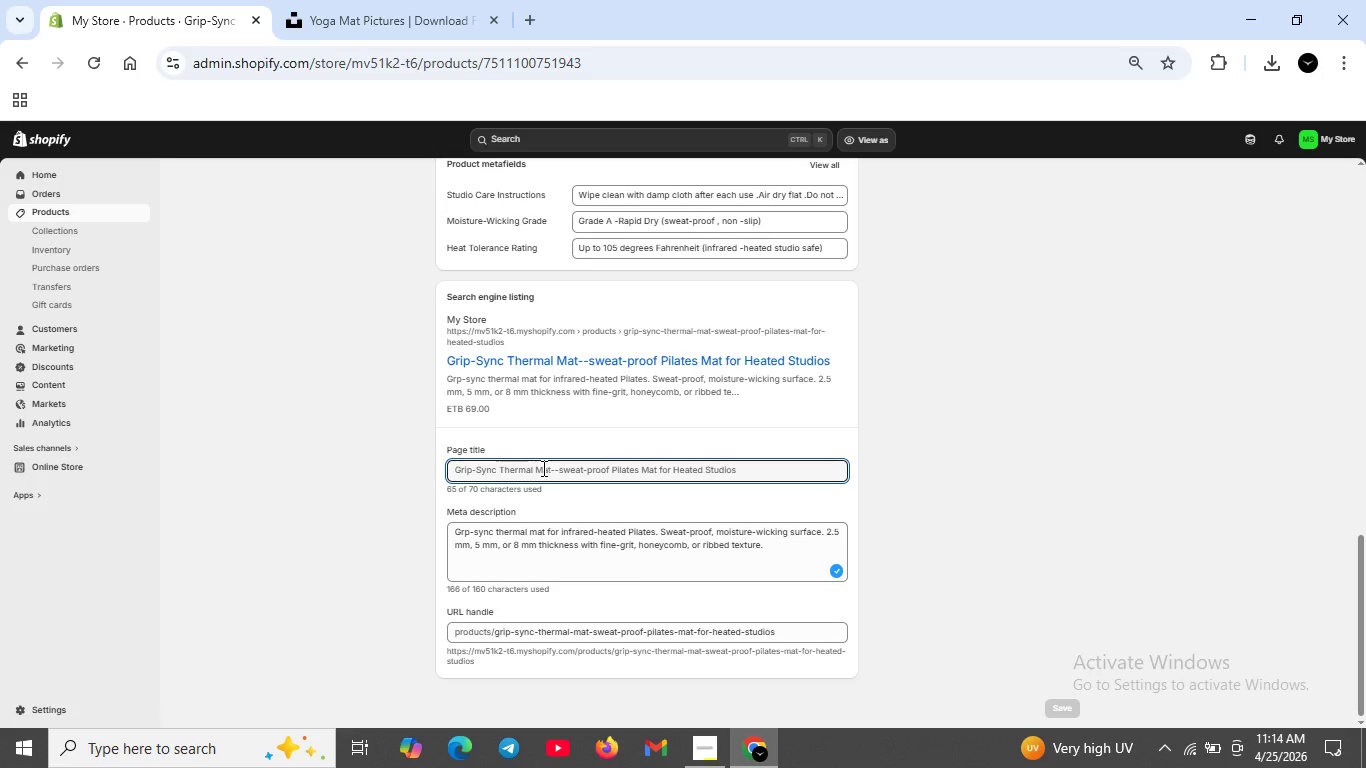 
double_click([542, 468])
 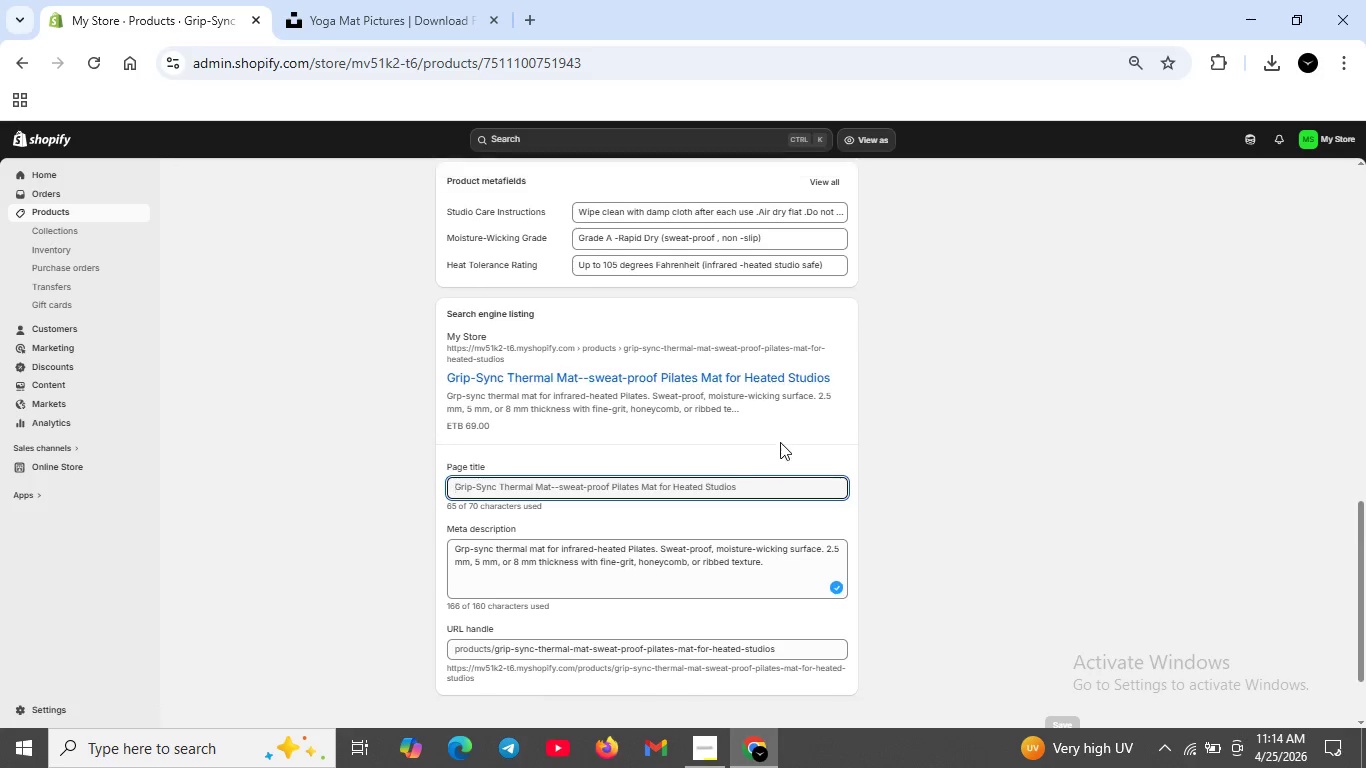 
scroll: coordinate [780, 442], scroll_direction: up, amount: 4.0
 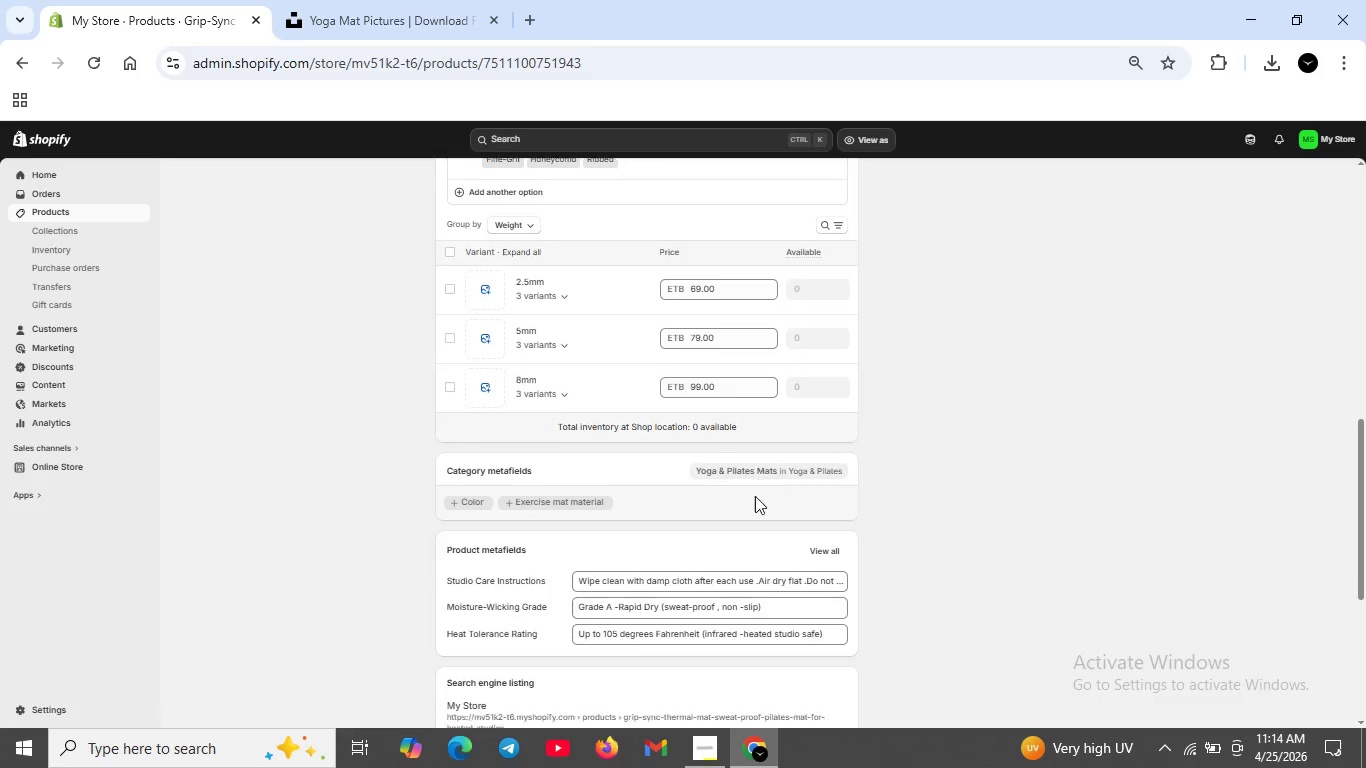 
scroll: coordinate [756, 493], scroll_direction: down, amount: 4.0
 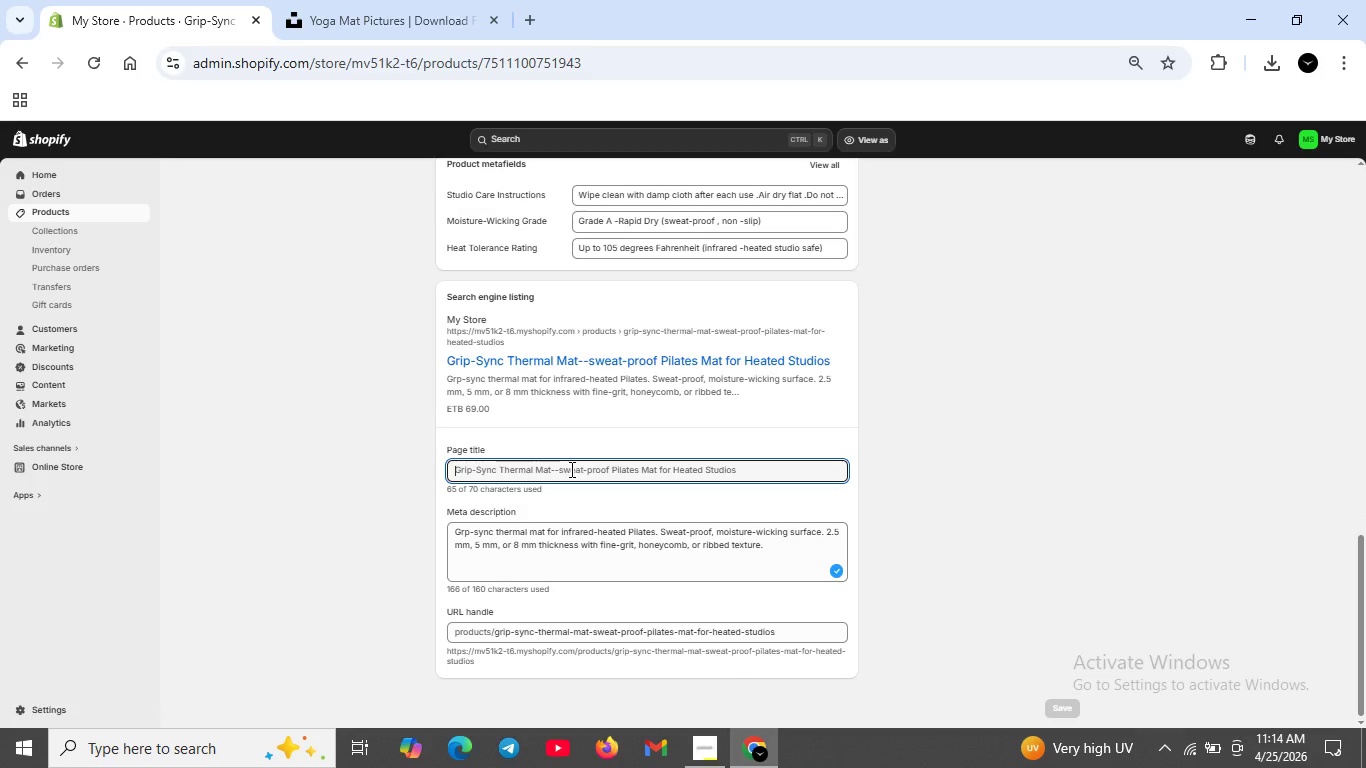 
left_click([566, 469])
 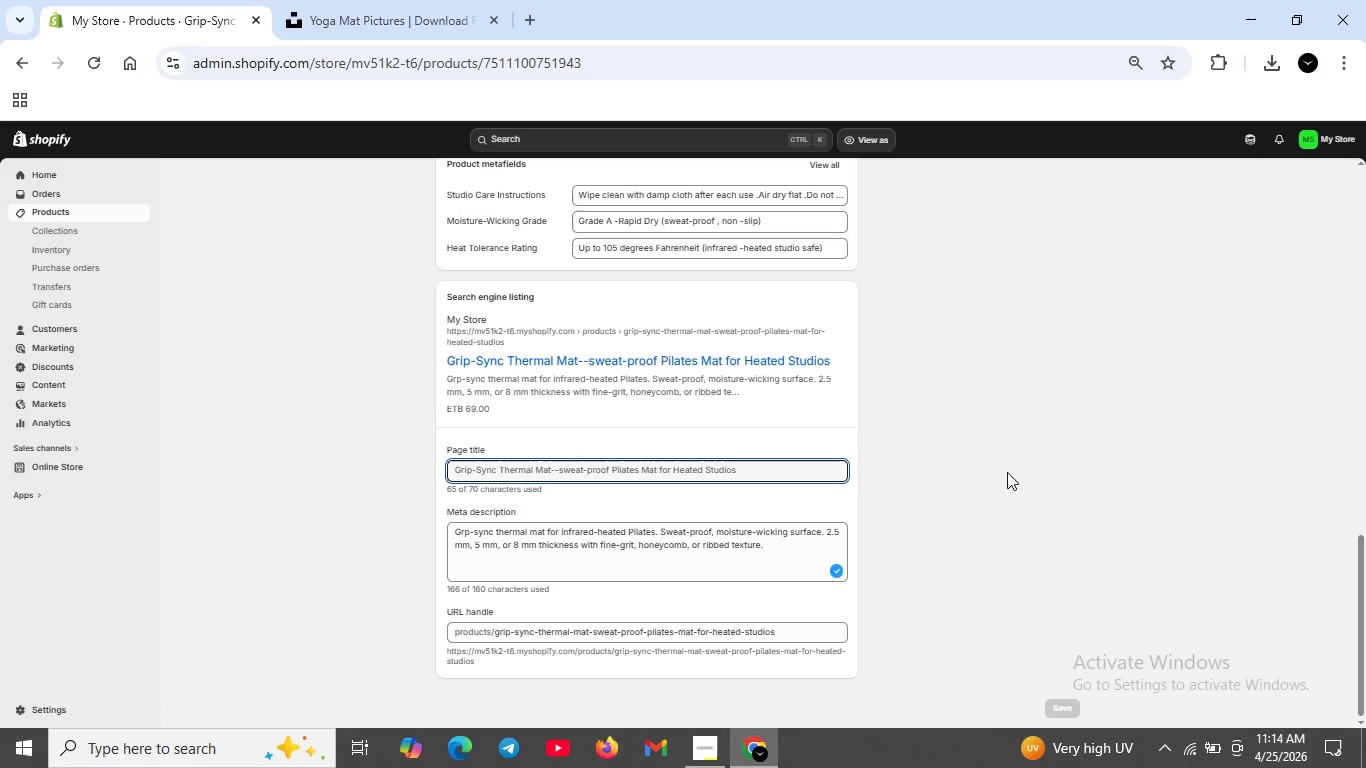 
triple_click([1009, 472])
 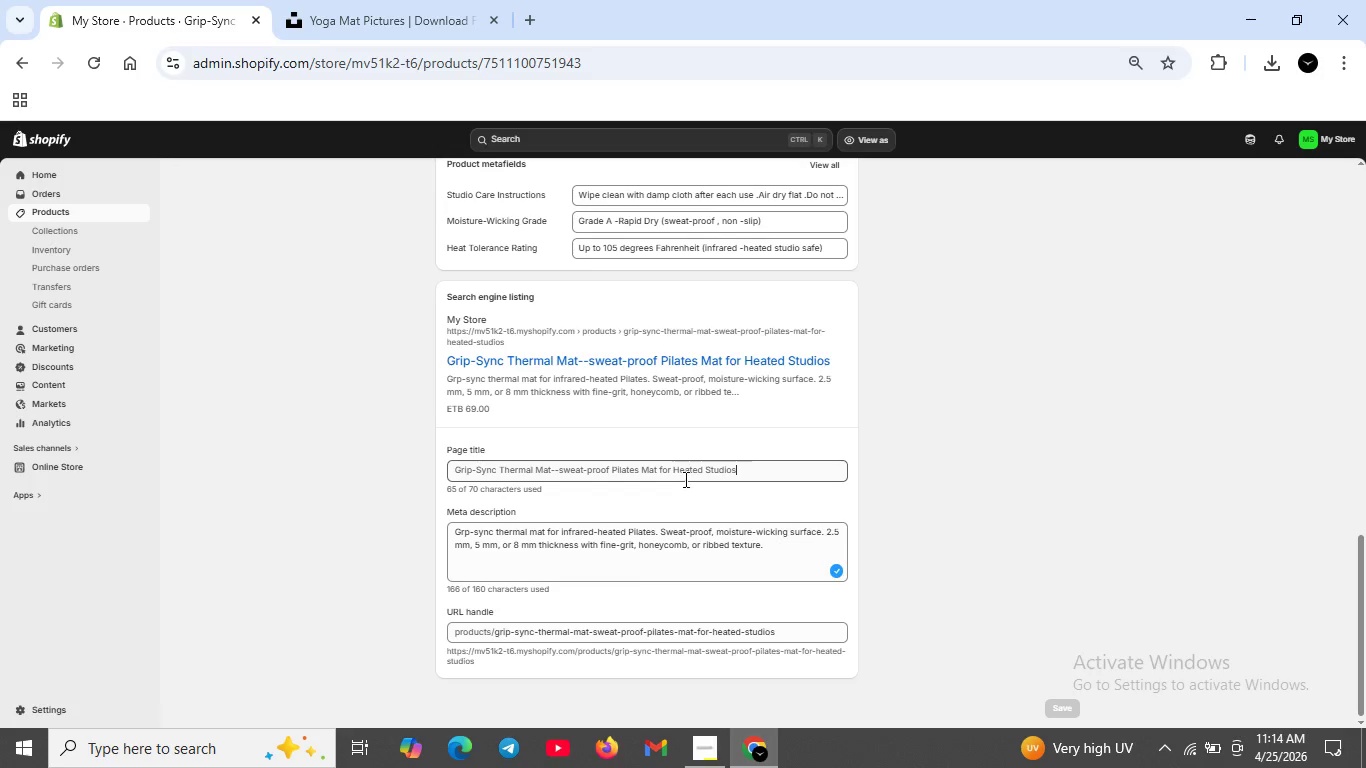 
left_click([659, 470])
 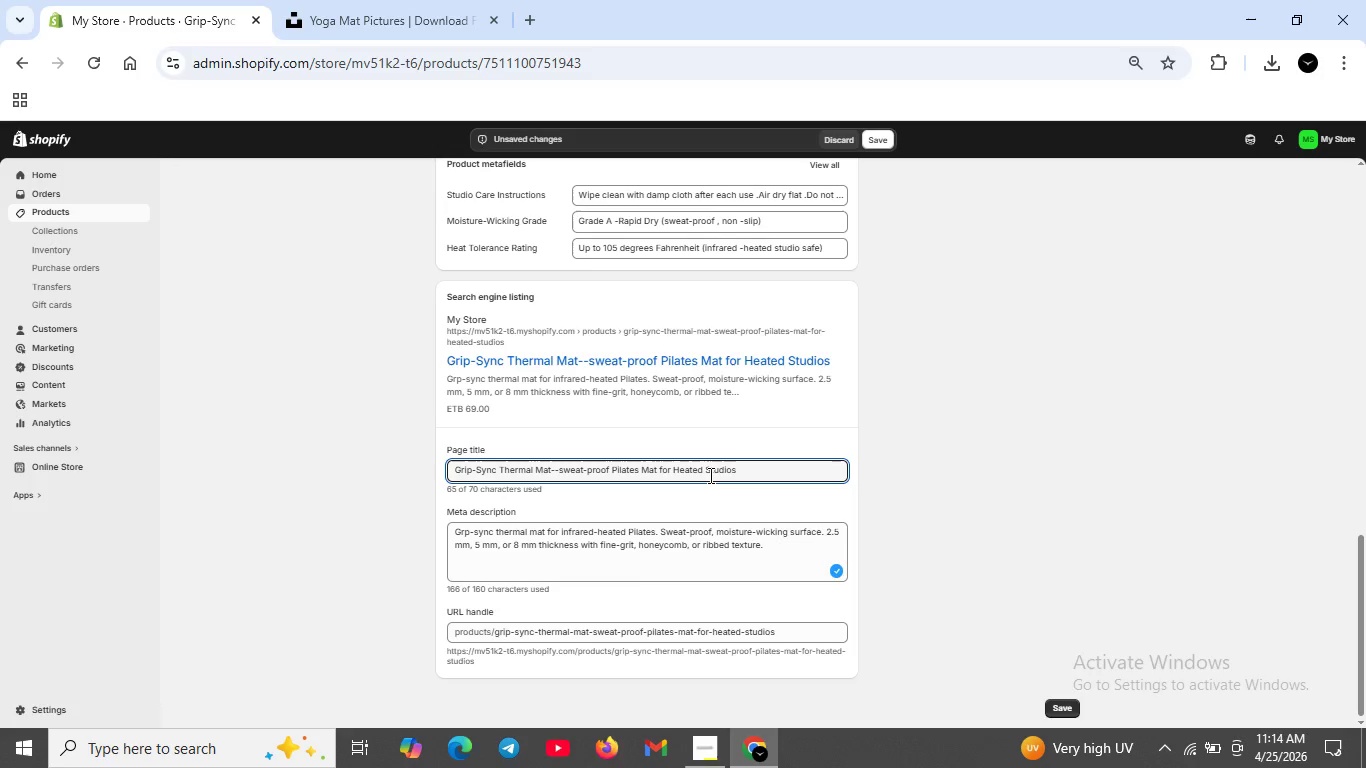 
key(ArrowLeft)
 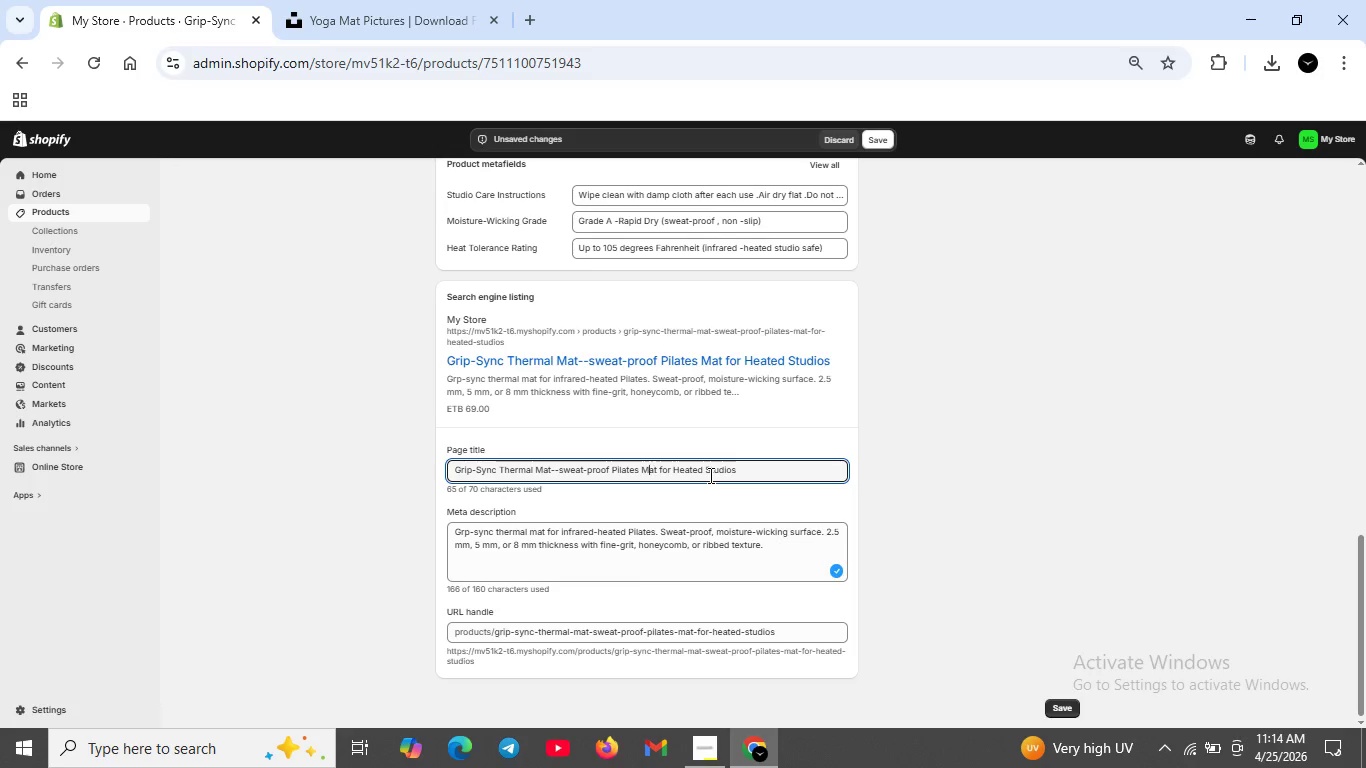 
key(ArrowLeft)
 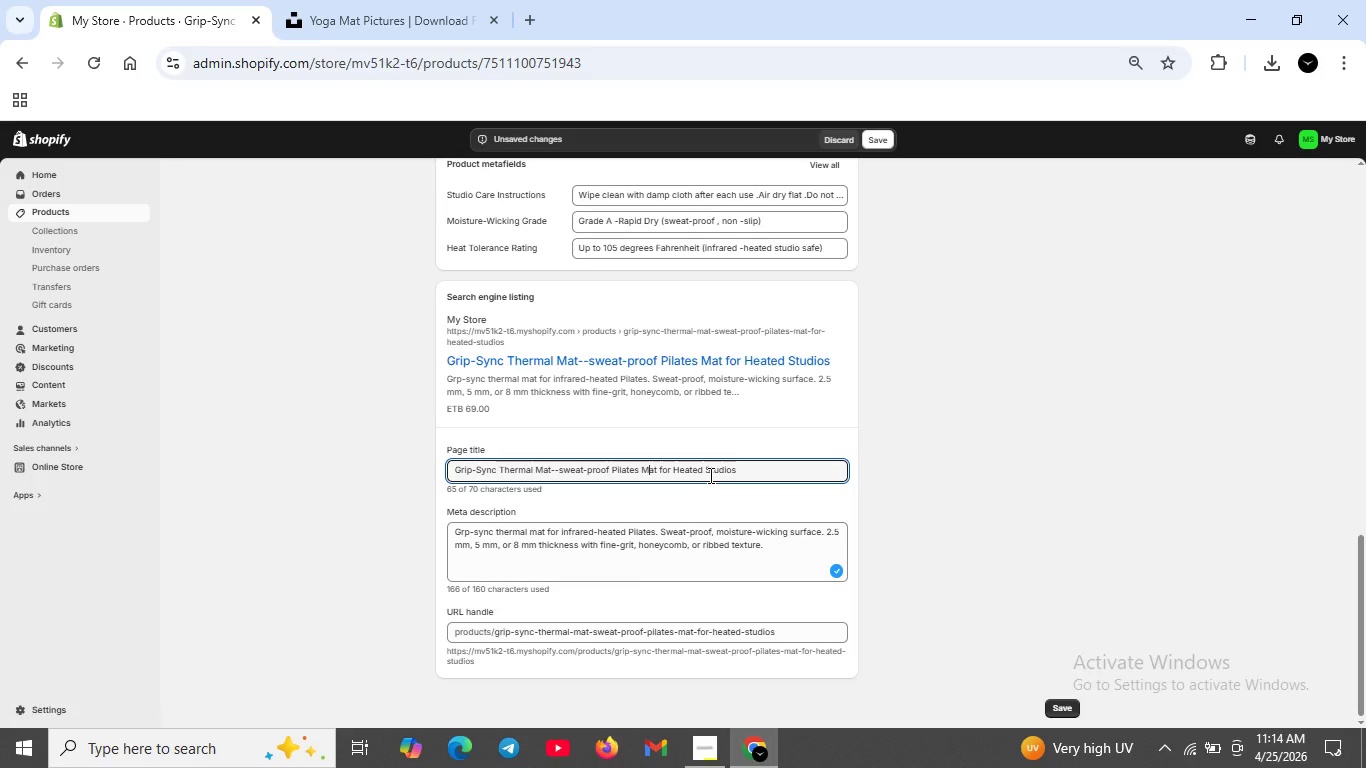 
hold_key(key=ArrowLeft, duration=1.2)
 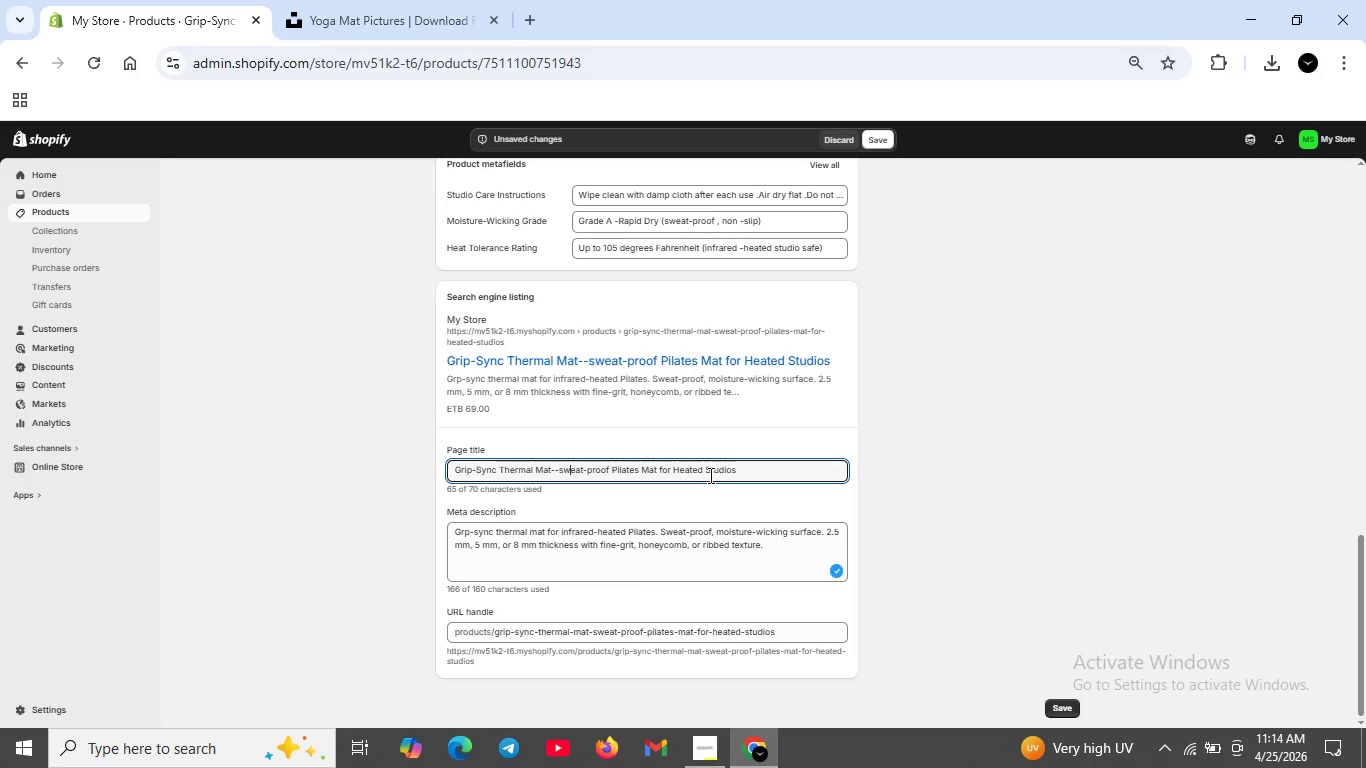 
key(ArrowLeft)
 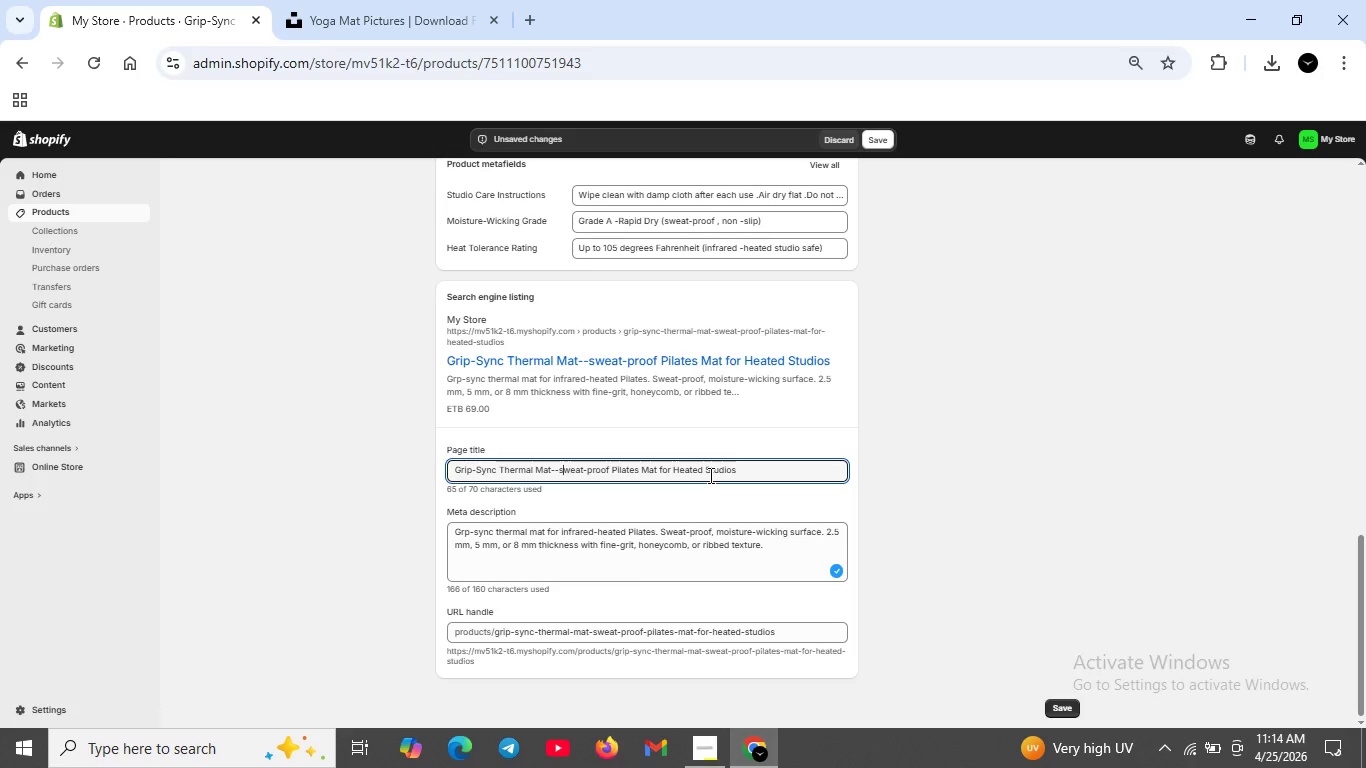 
key(ArrowLeft)
 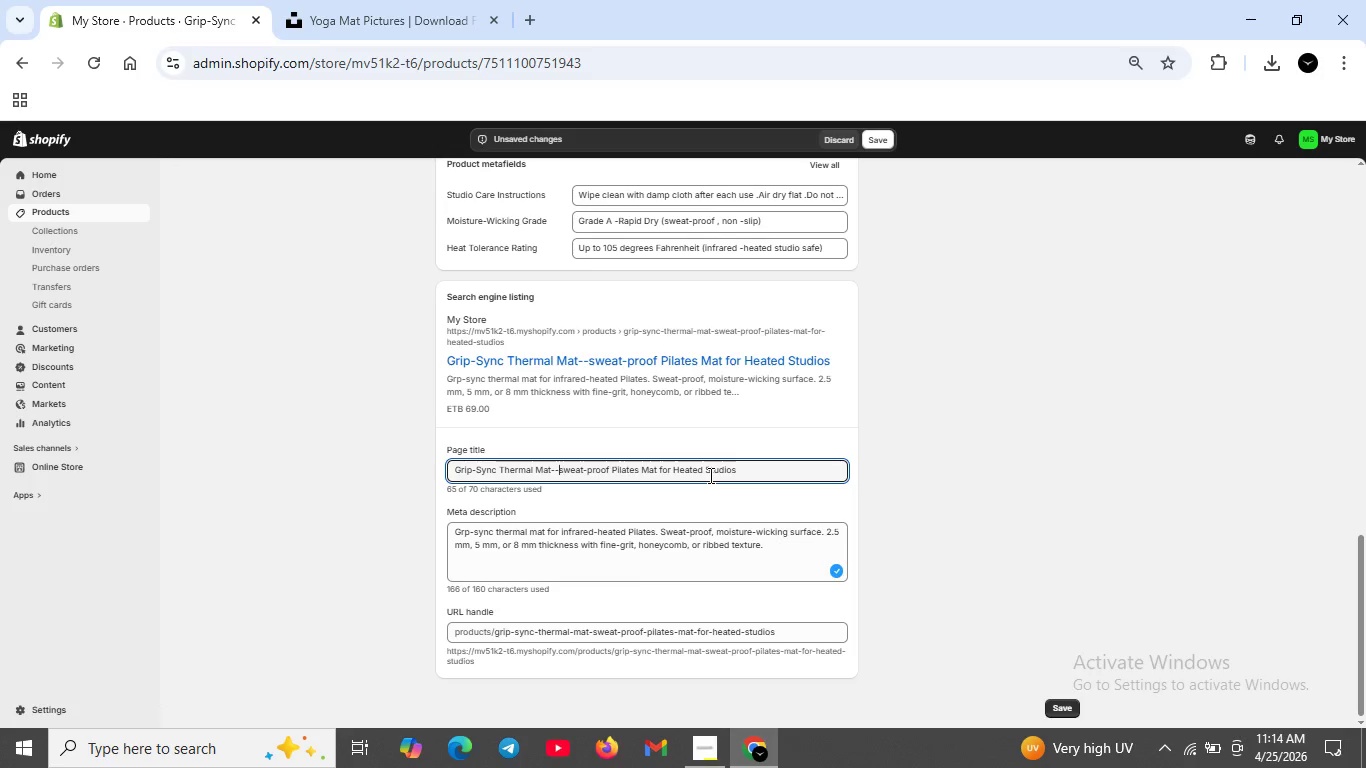 
key(ArrowLeft)
 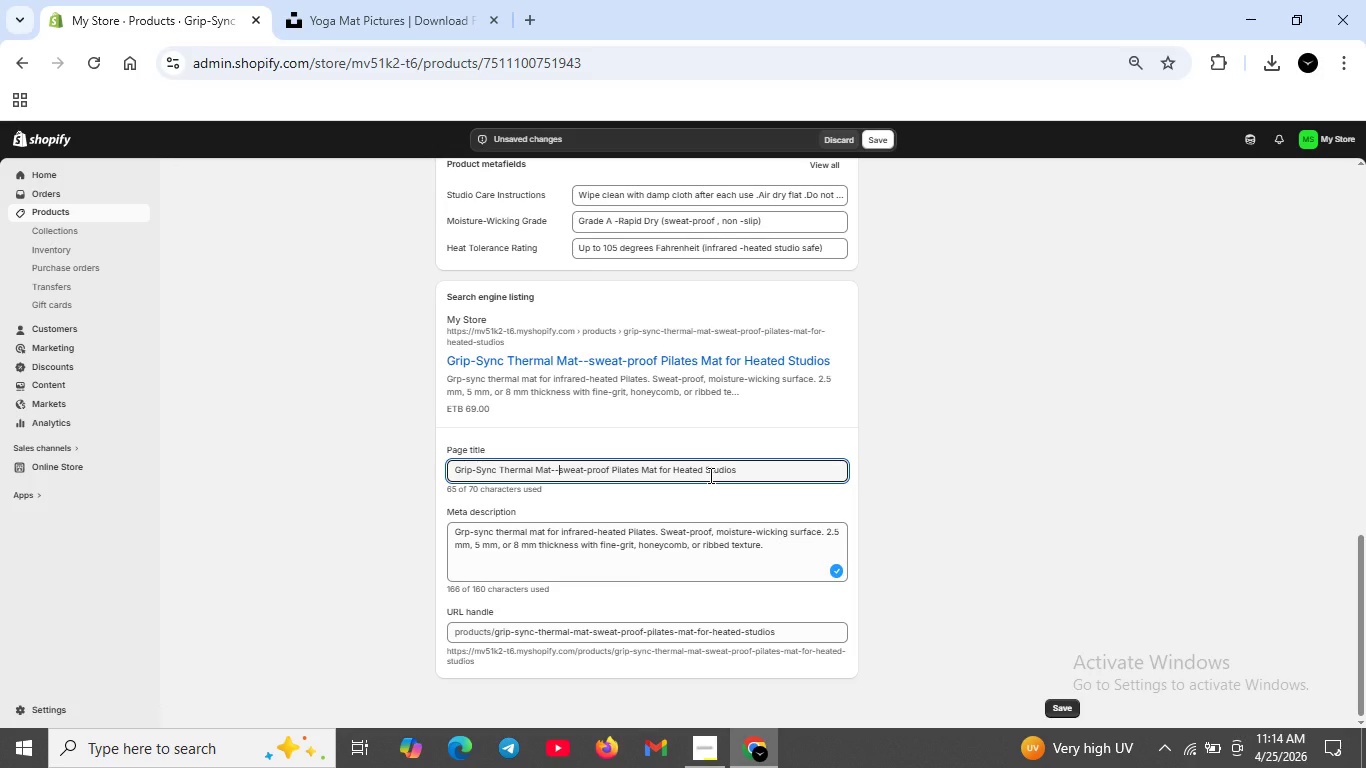 
key(ArrowLeft)
 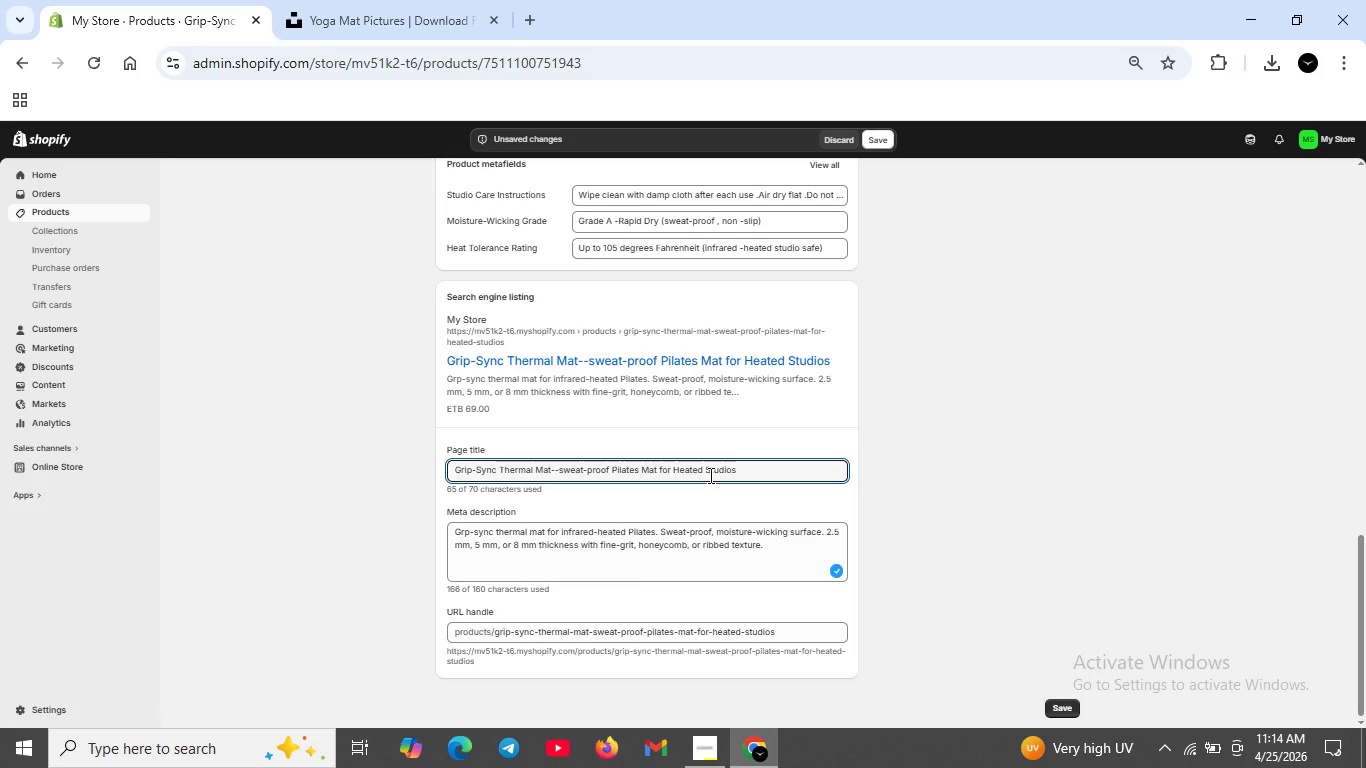 
key(Backspace)
 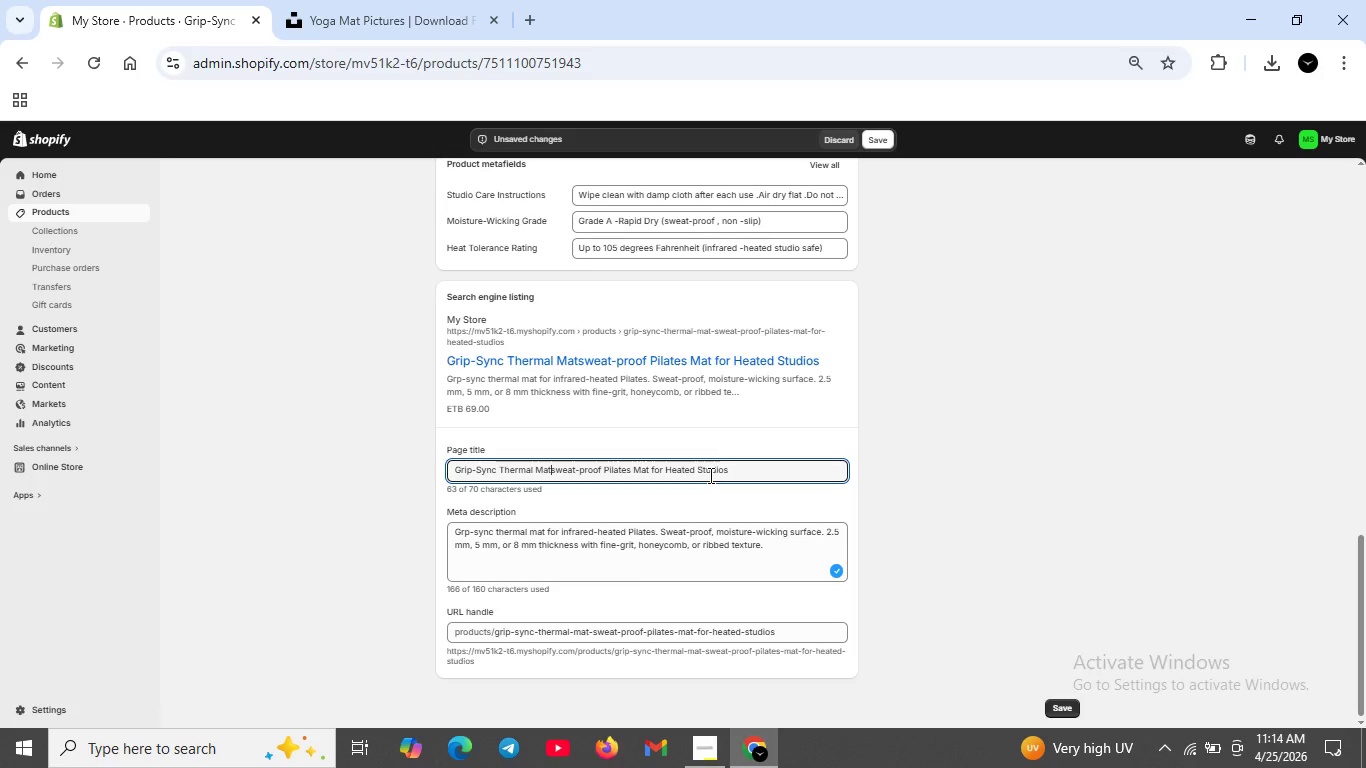 
key(Backspace)
 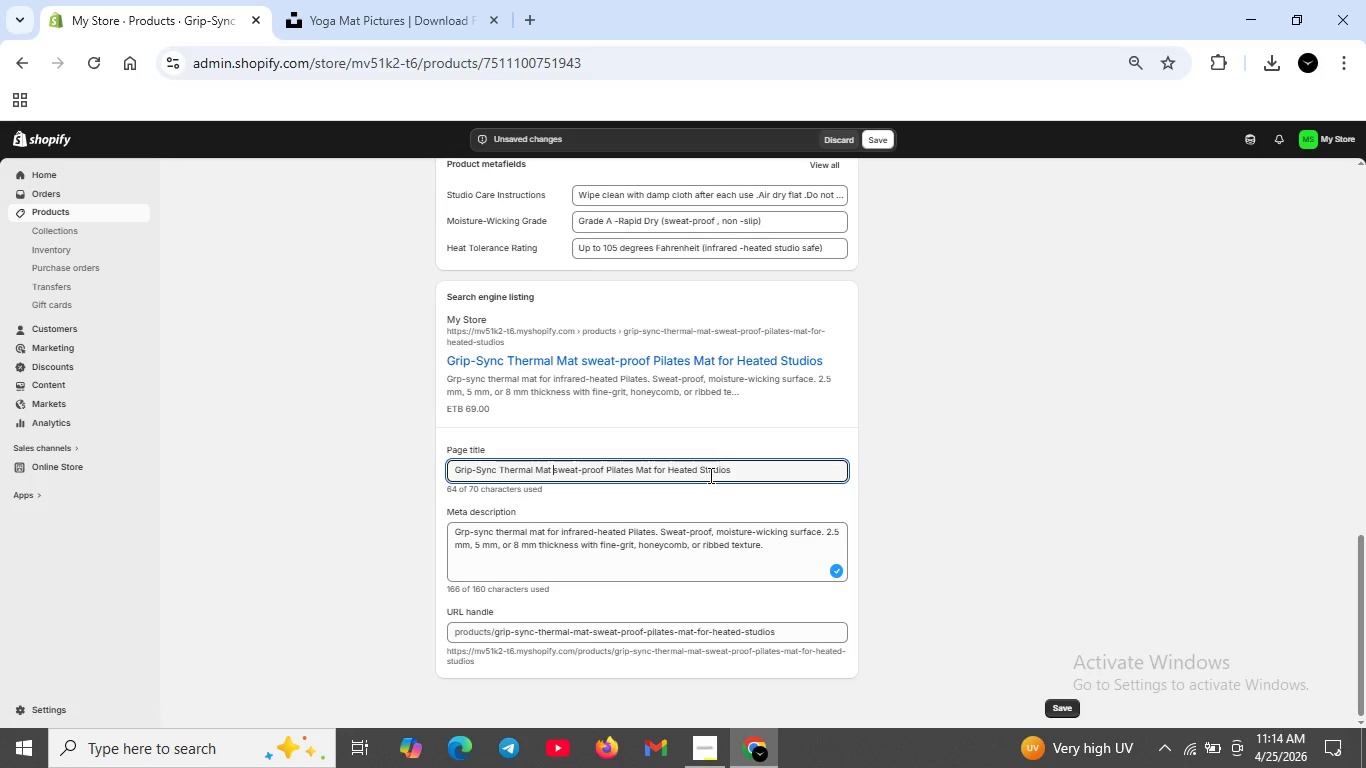 
key(Space)
 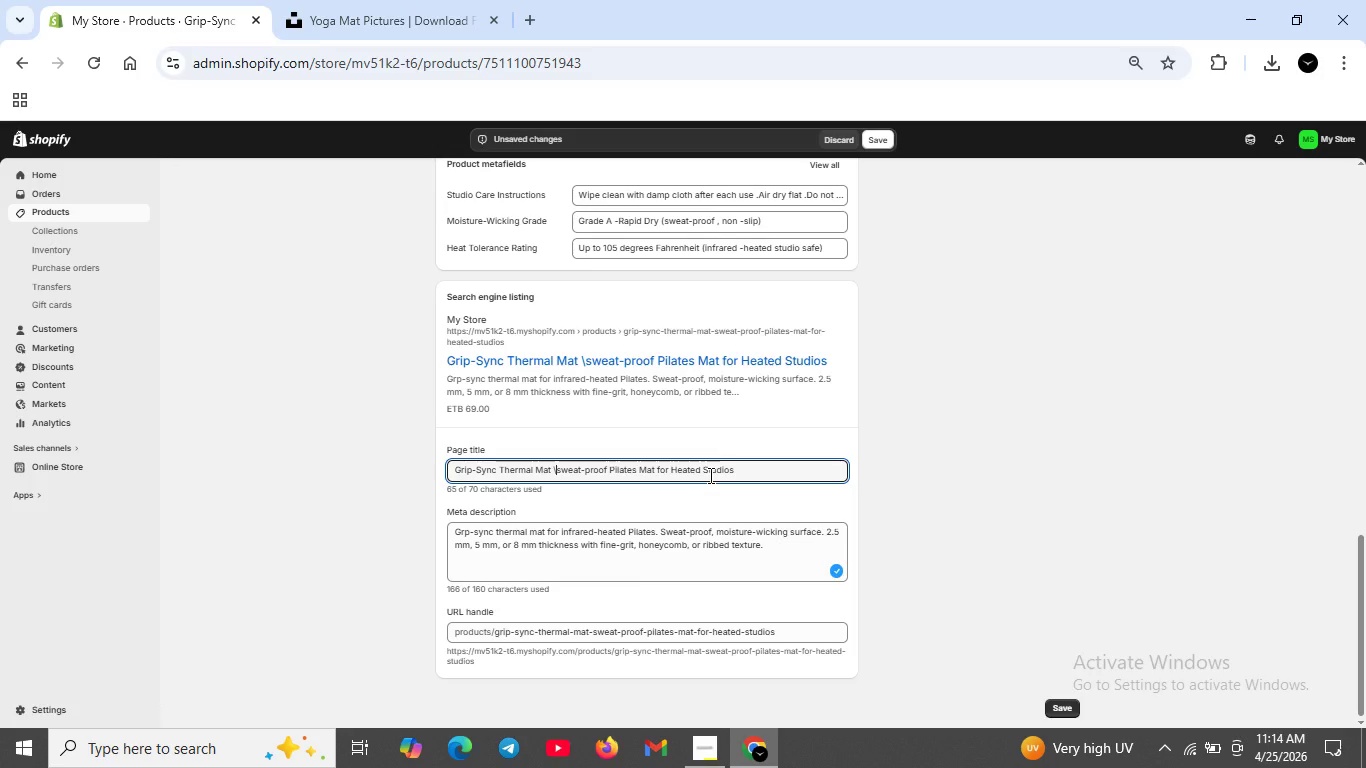 
key(Backslash)
 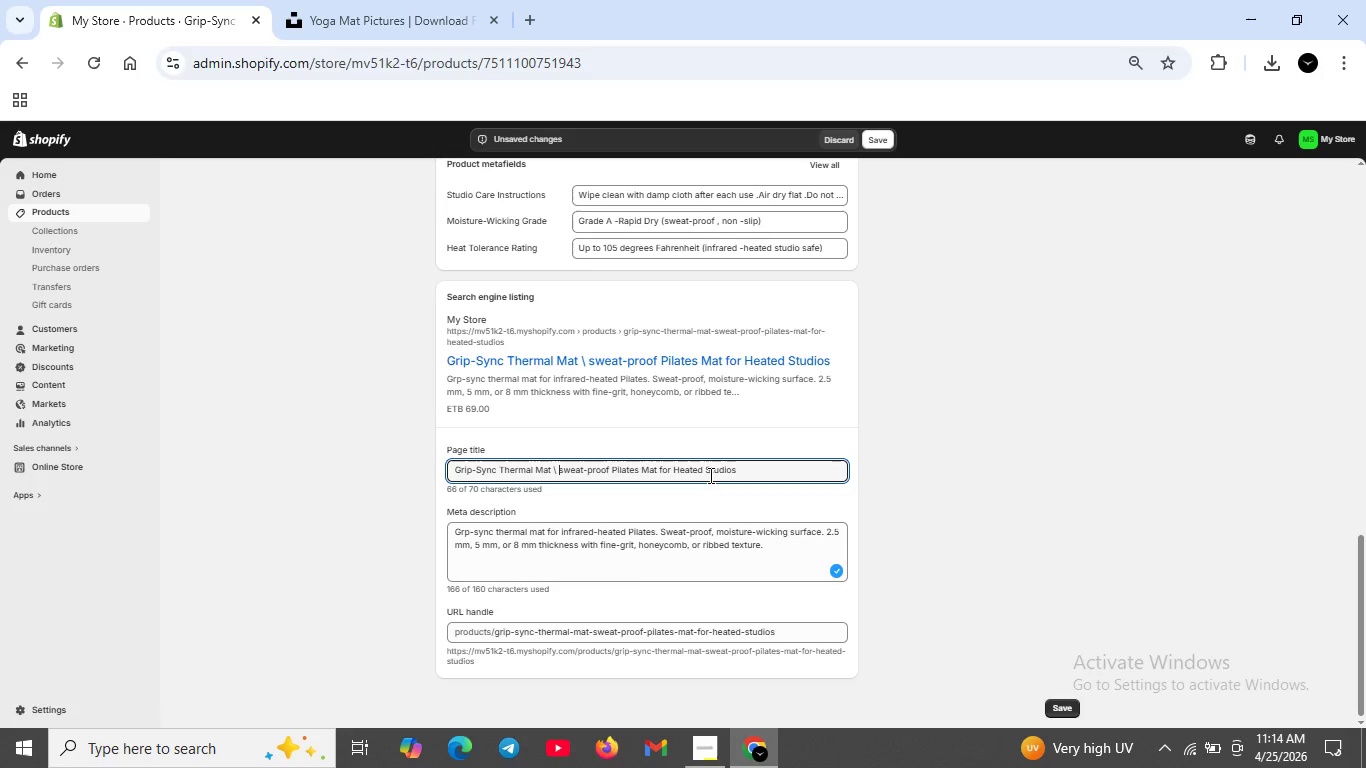 
key(Space)
 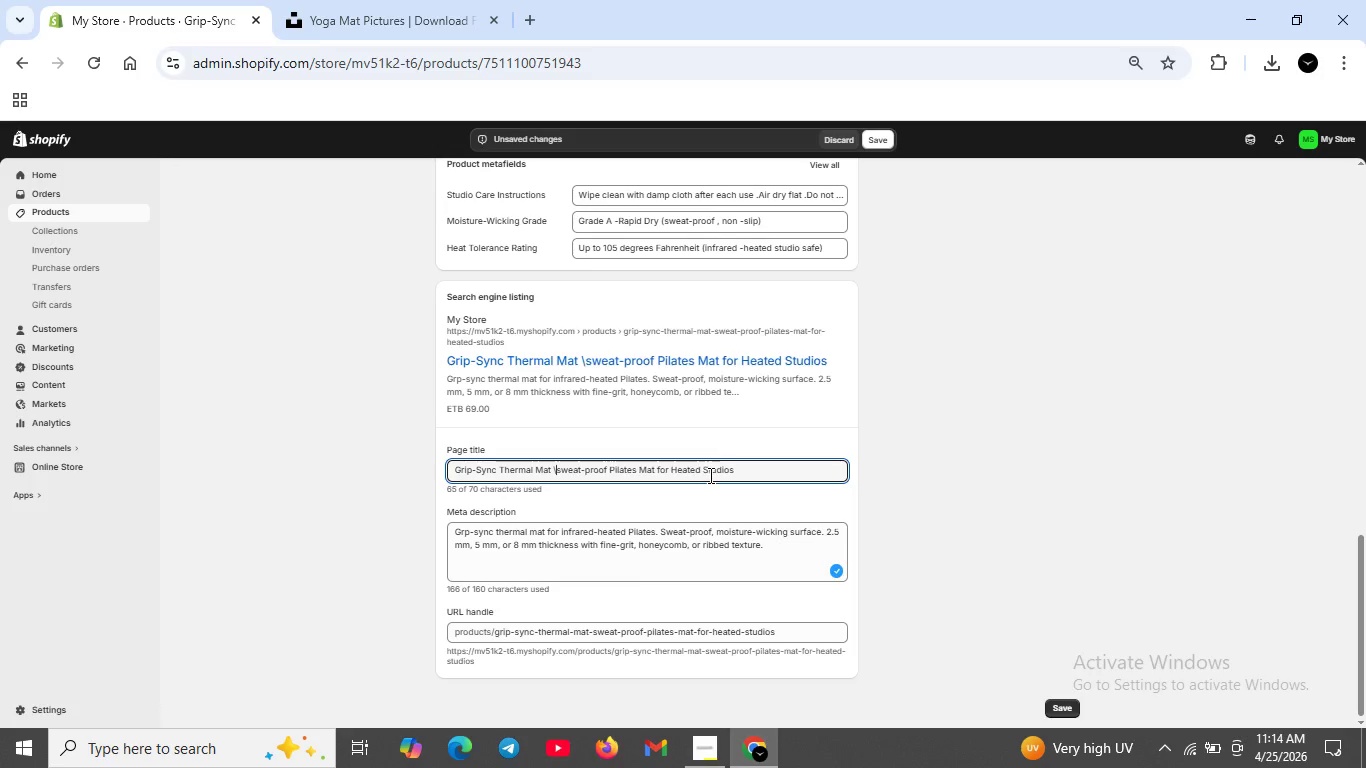 
key(Backspace)
 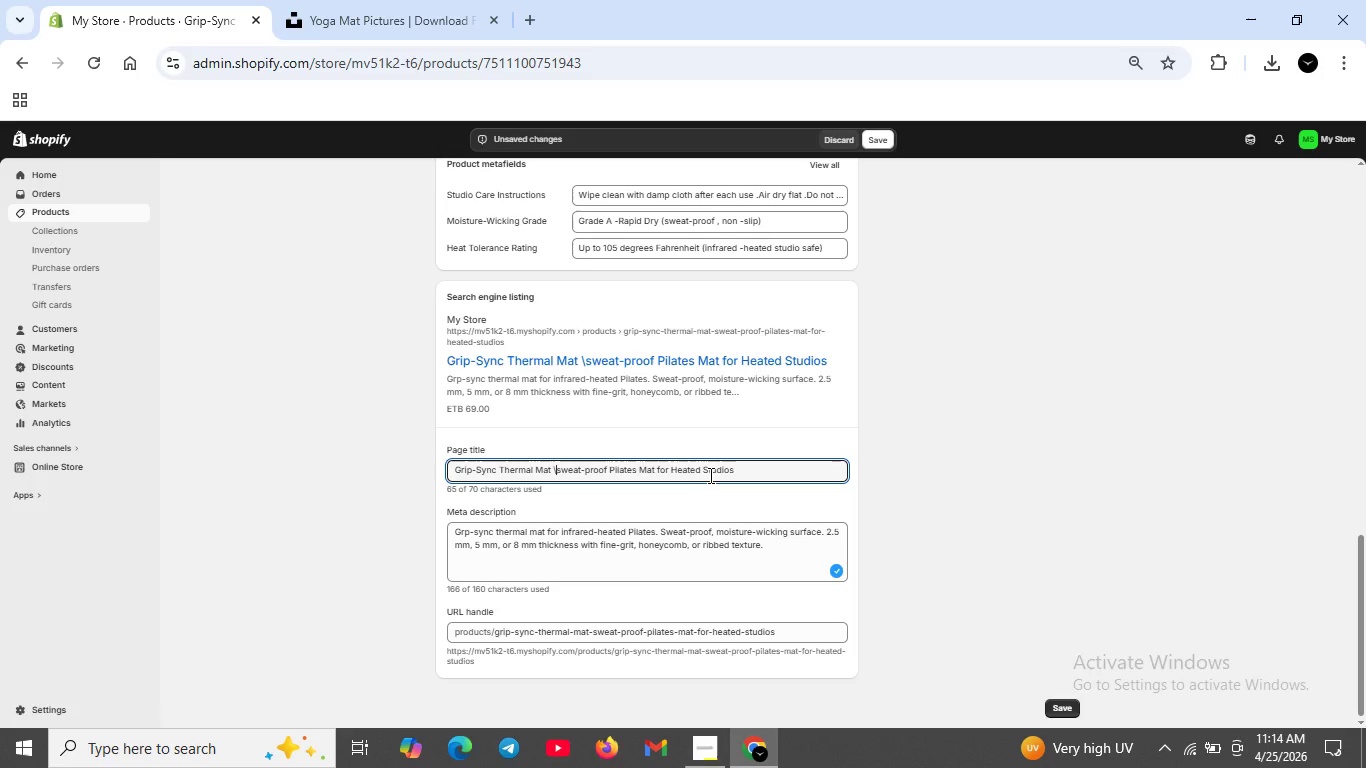 
key(Backspace)
 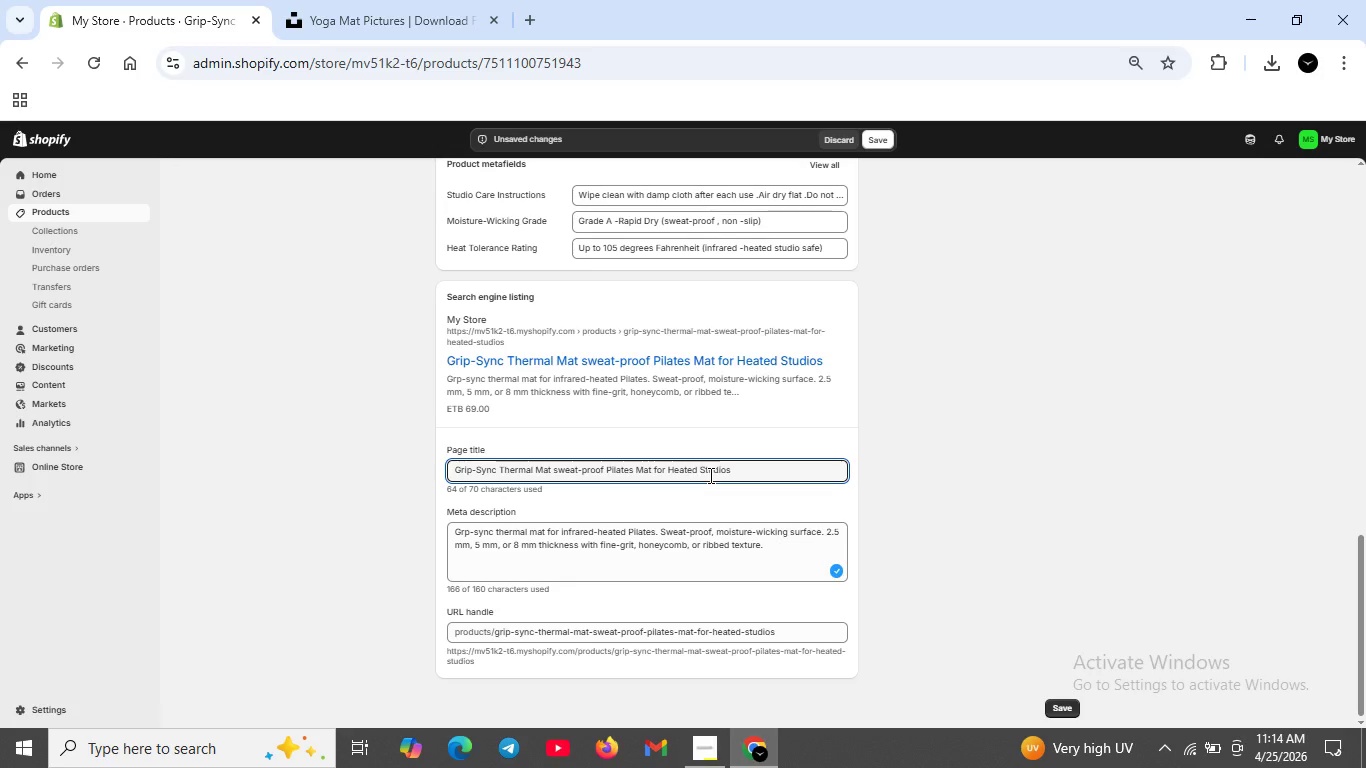 
key(Shift+Backslash)
 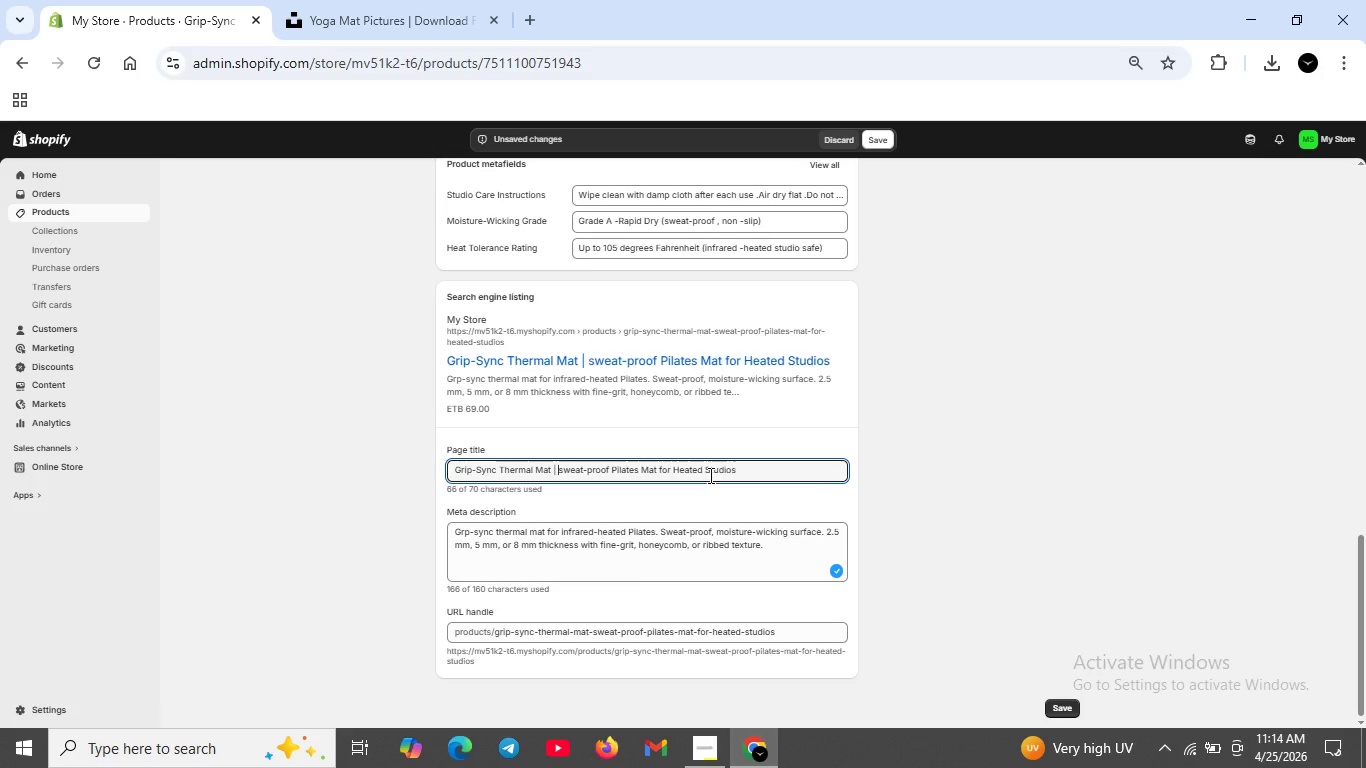 
key(Space)
 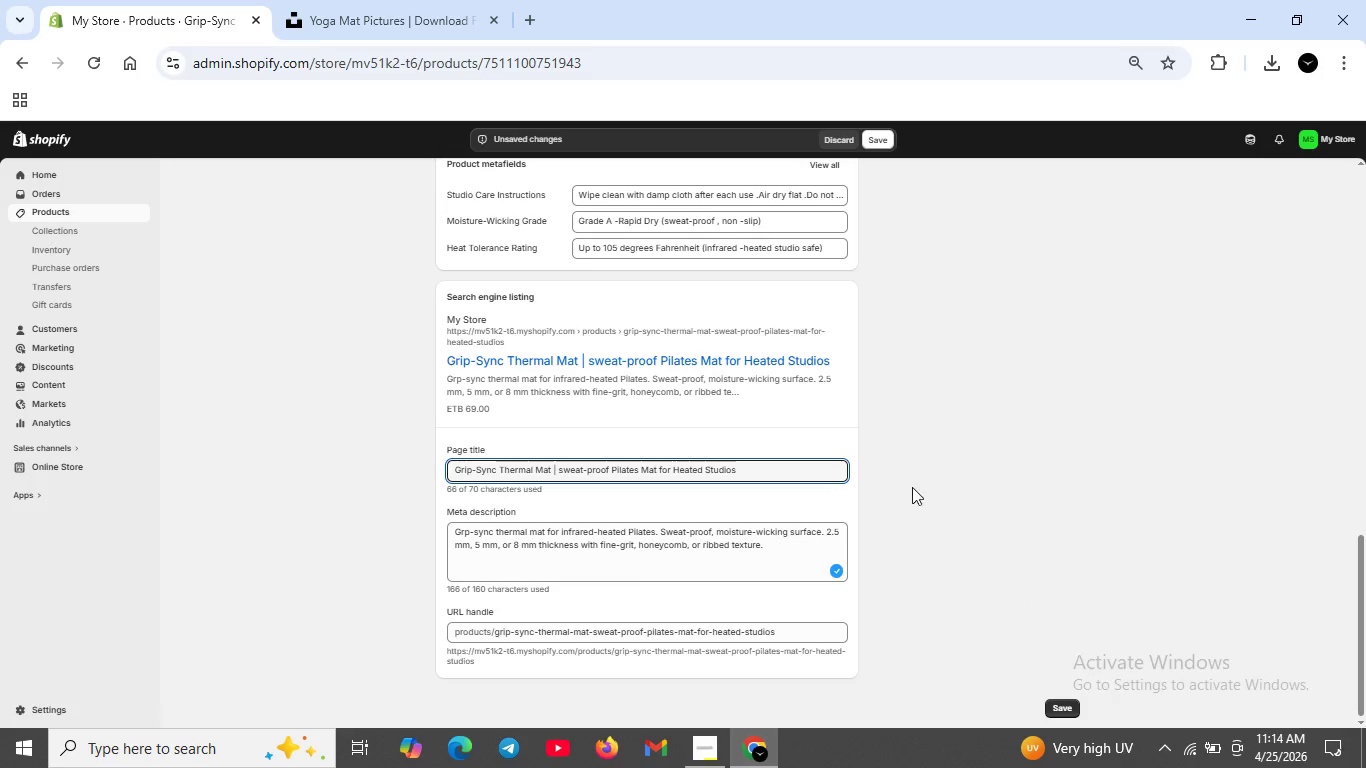 
left_click([879, 146])
 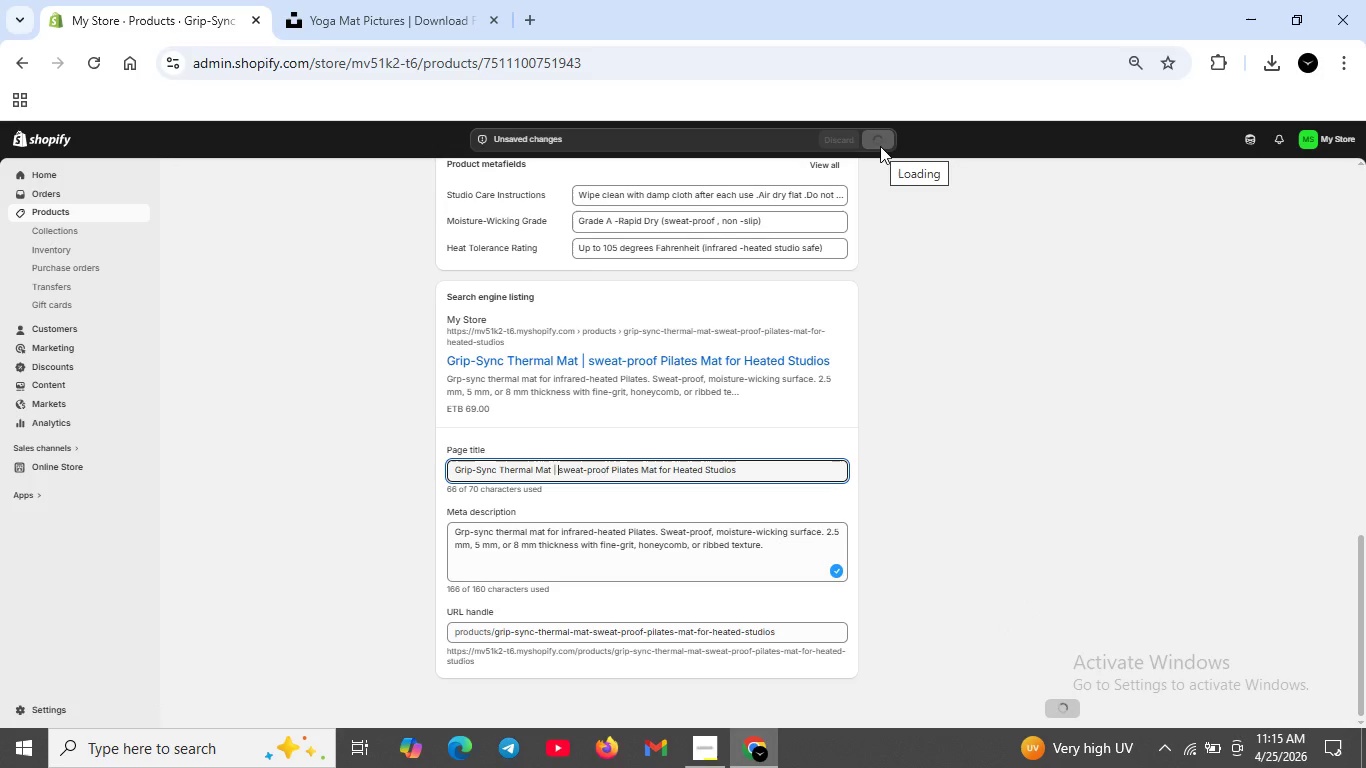 
wait(5.42)
 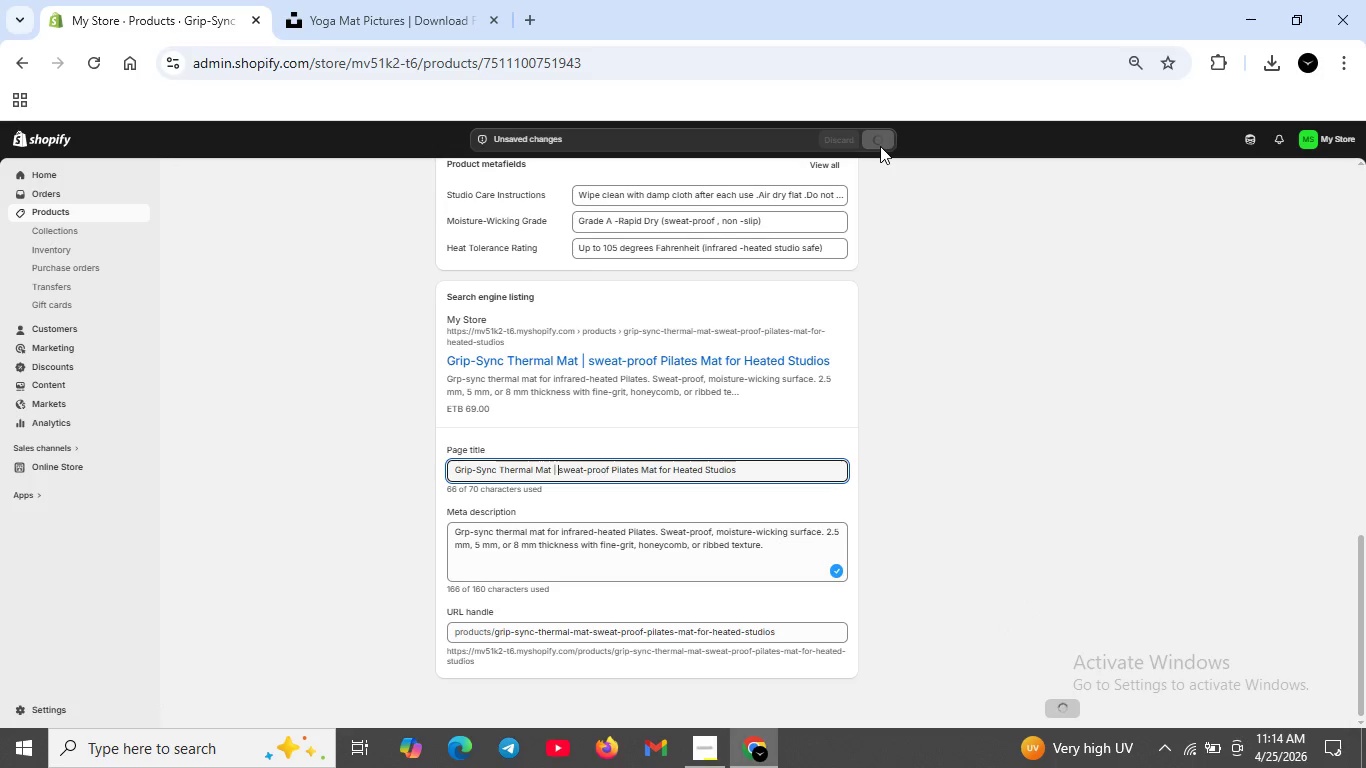 
scroll: coordinate [687, 405], scroll_direction: up, amount: 8.0
 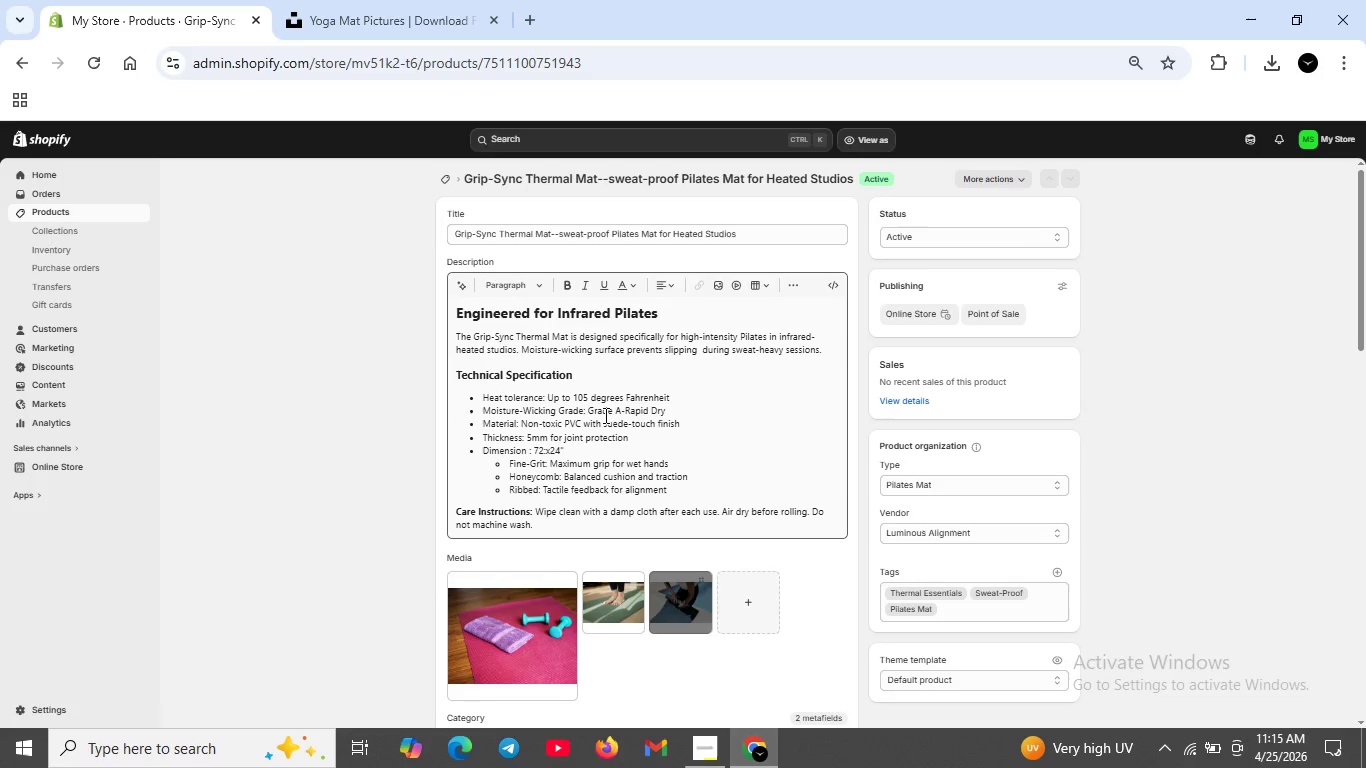 
wait(5.47)
 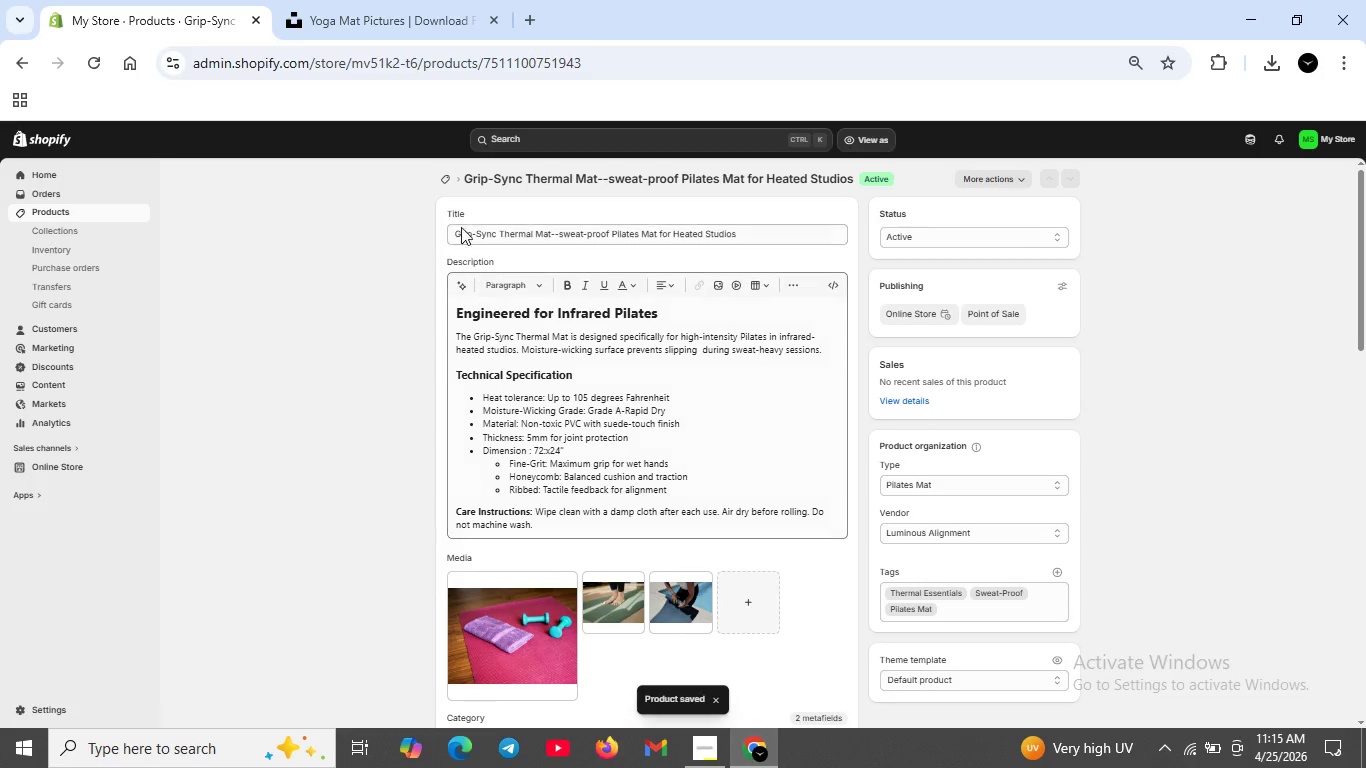 
left_click([443, 181])
 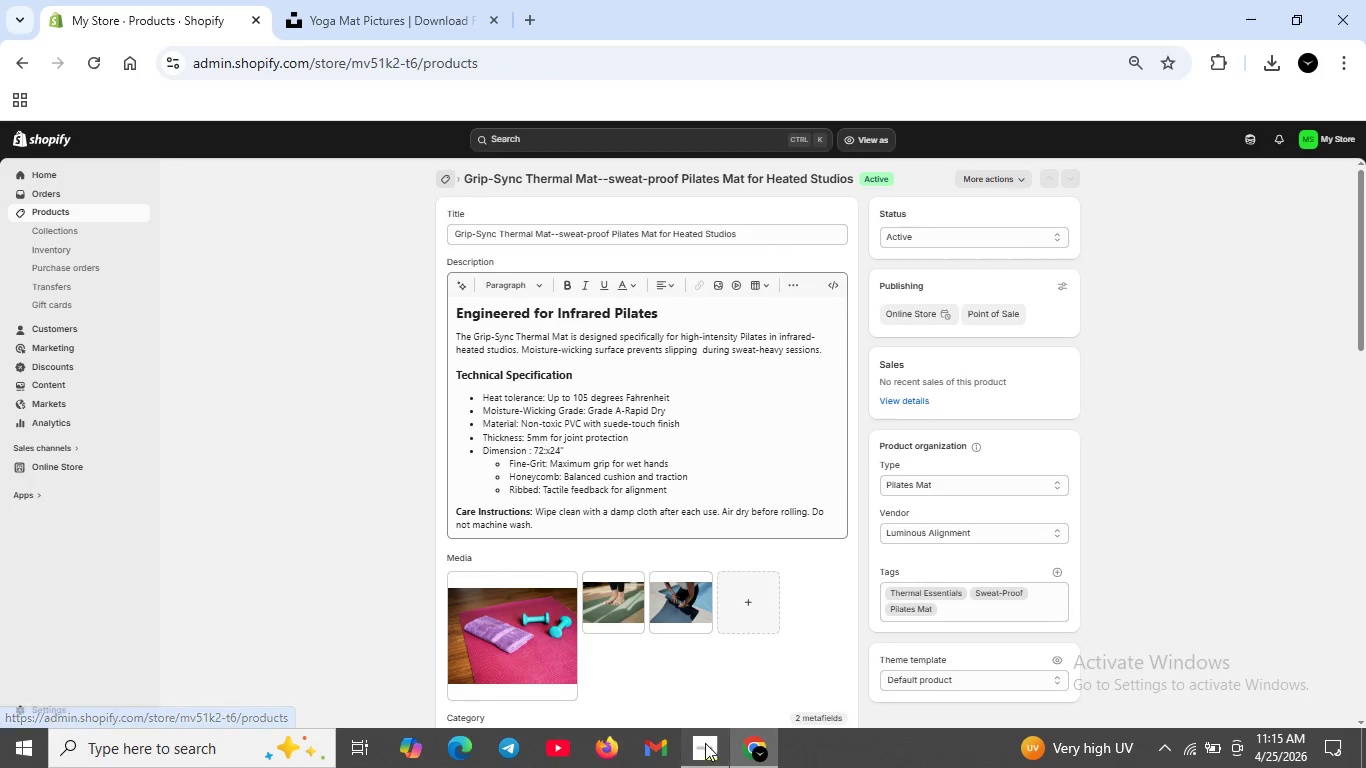 
left_click([705, 743])